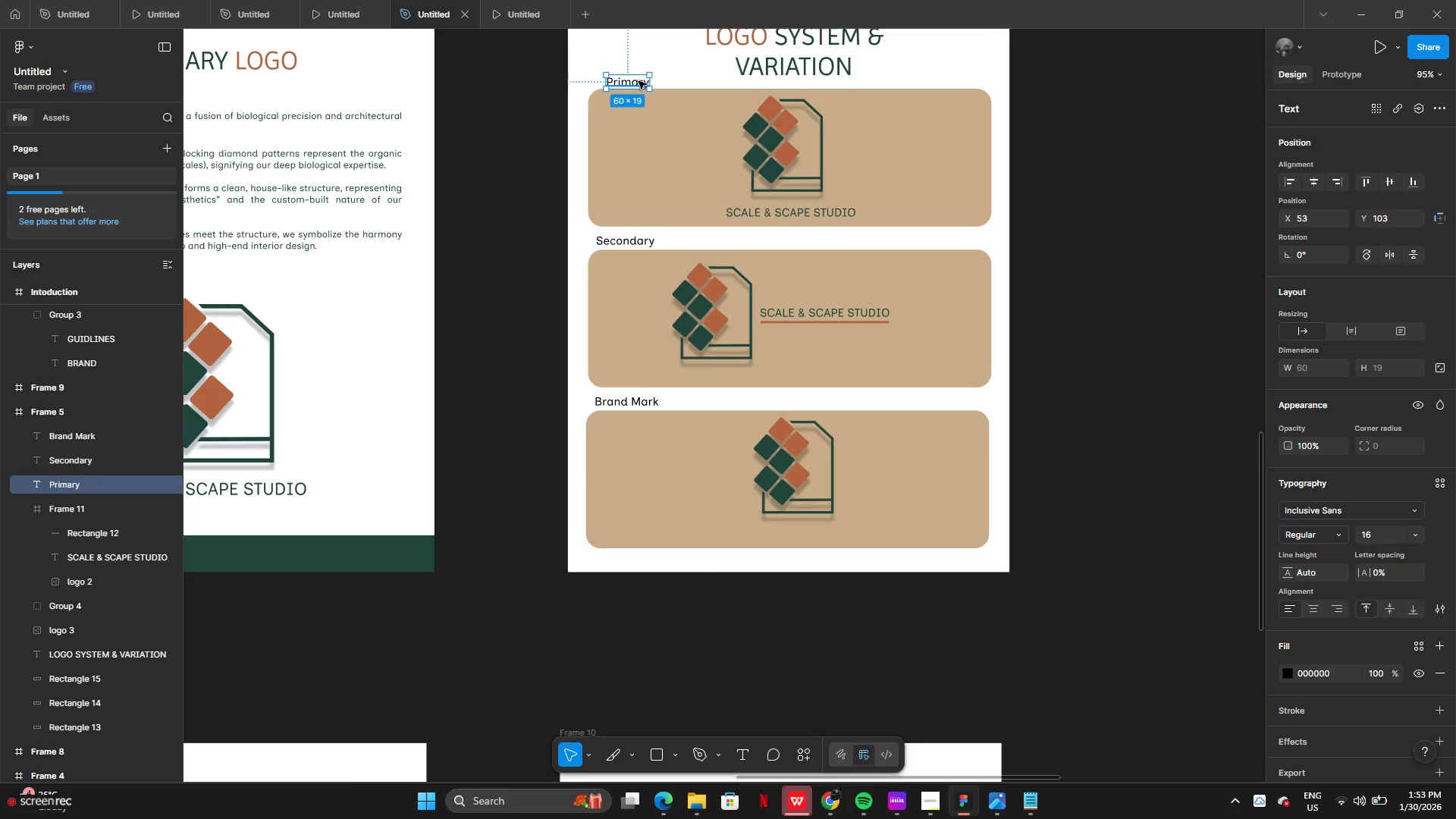 
key(ArrowLeft)
 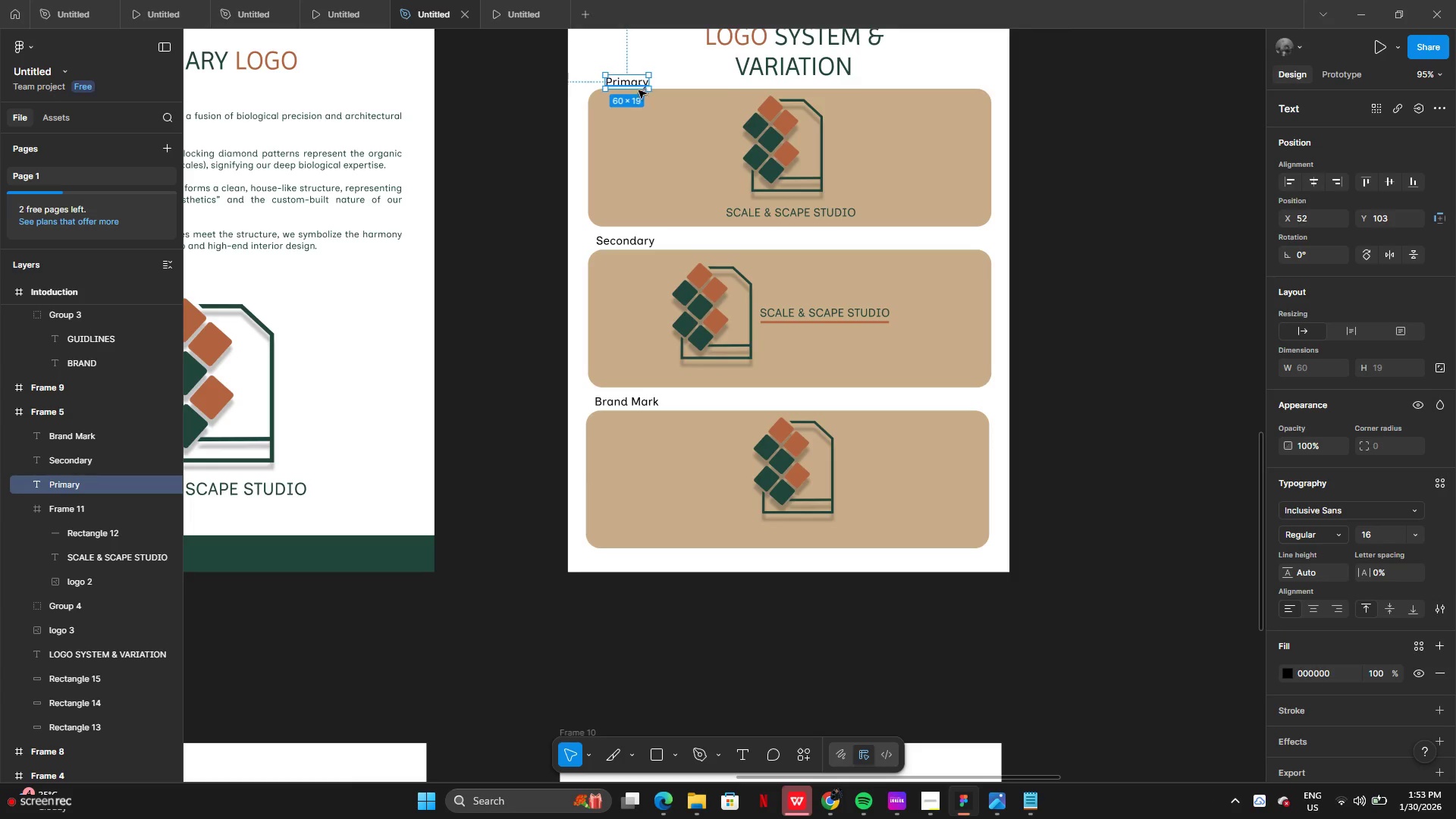 
key(ArrowLeft)
 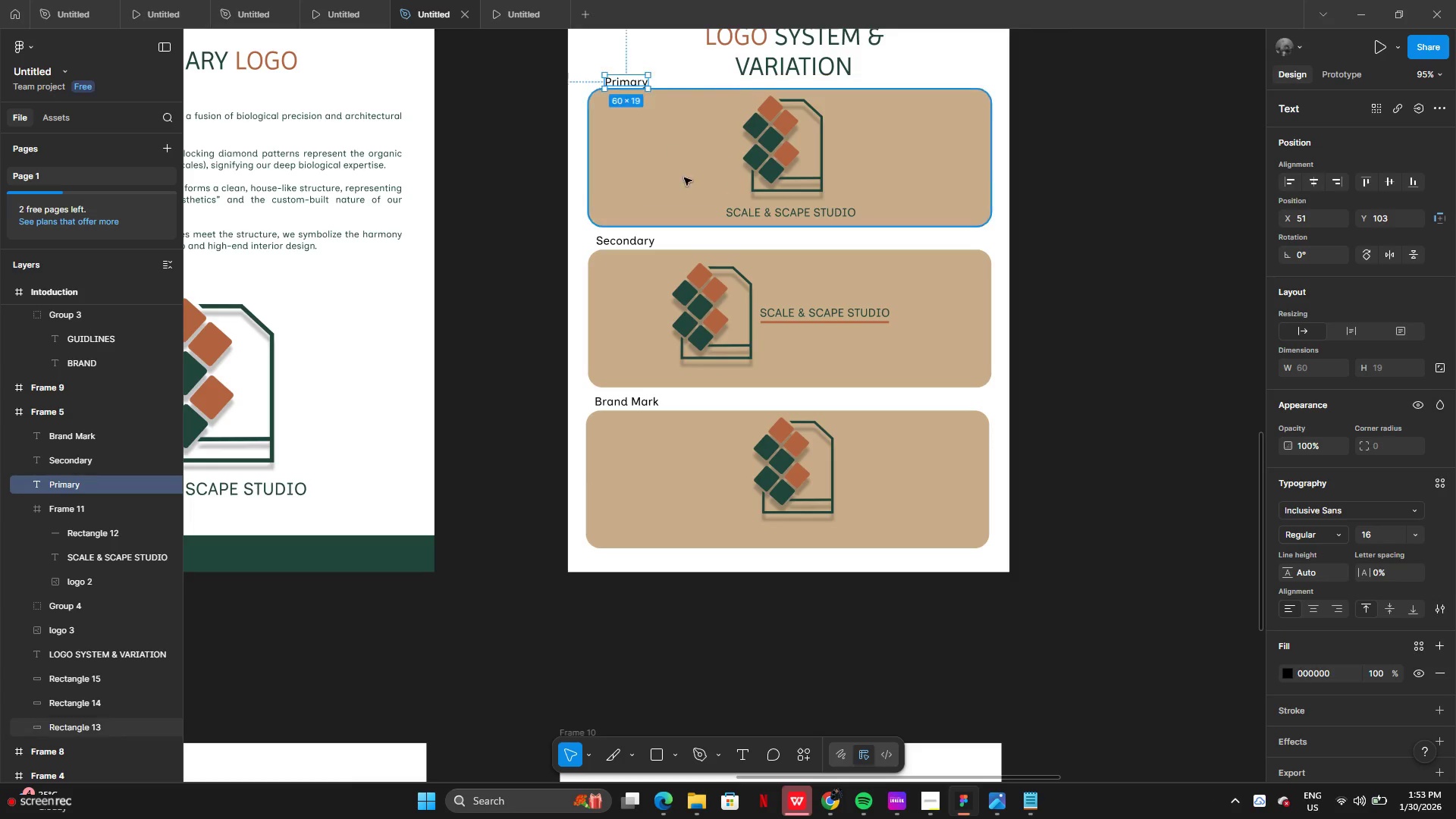 
key(ArrowLeft)
 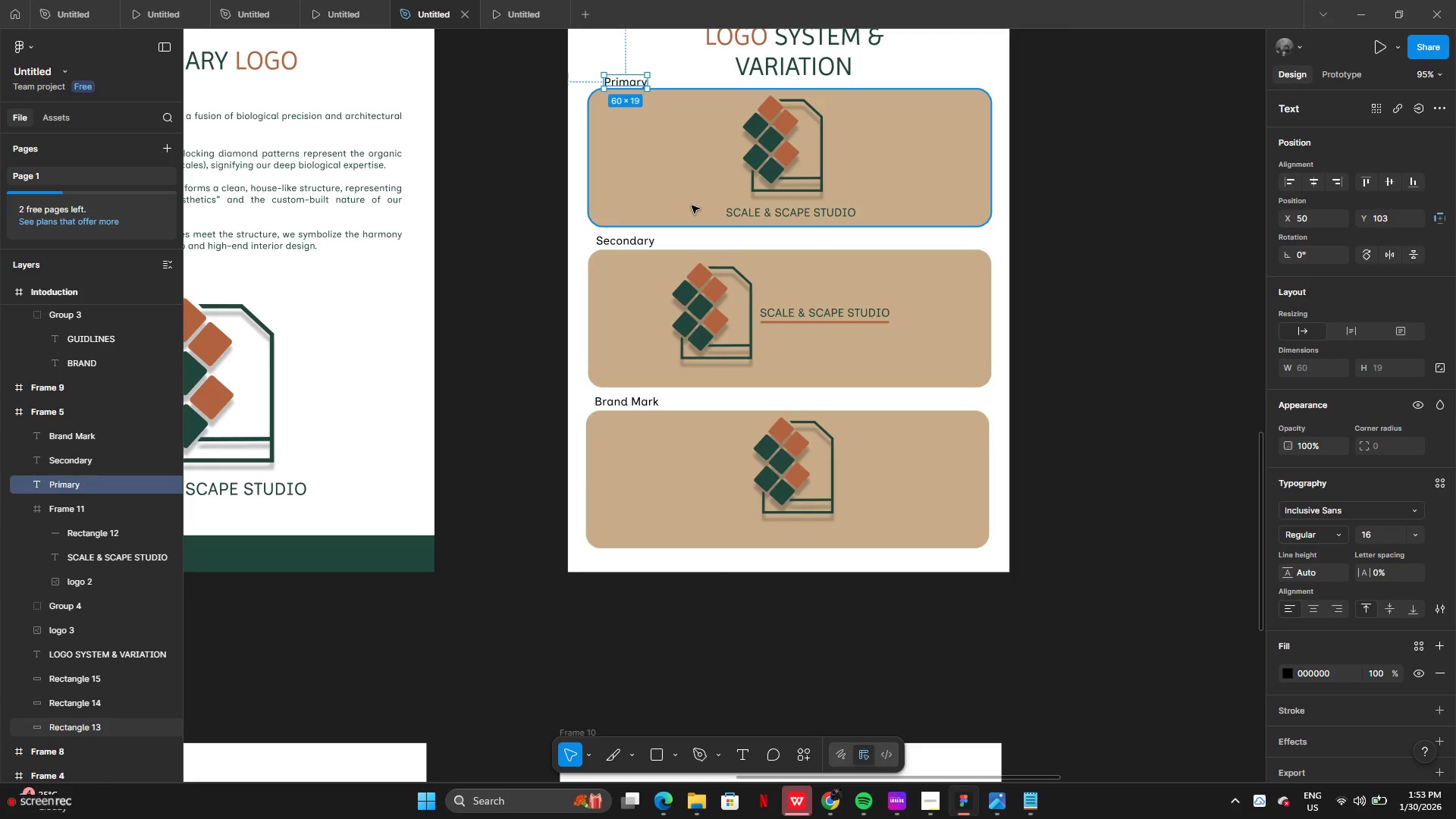 
key(ArrowLeft)
 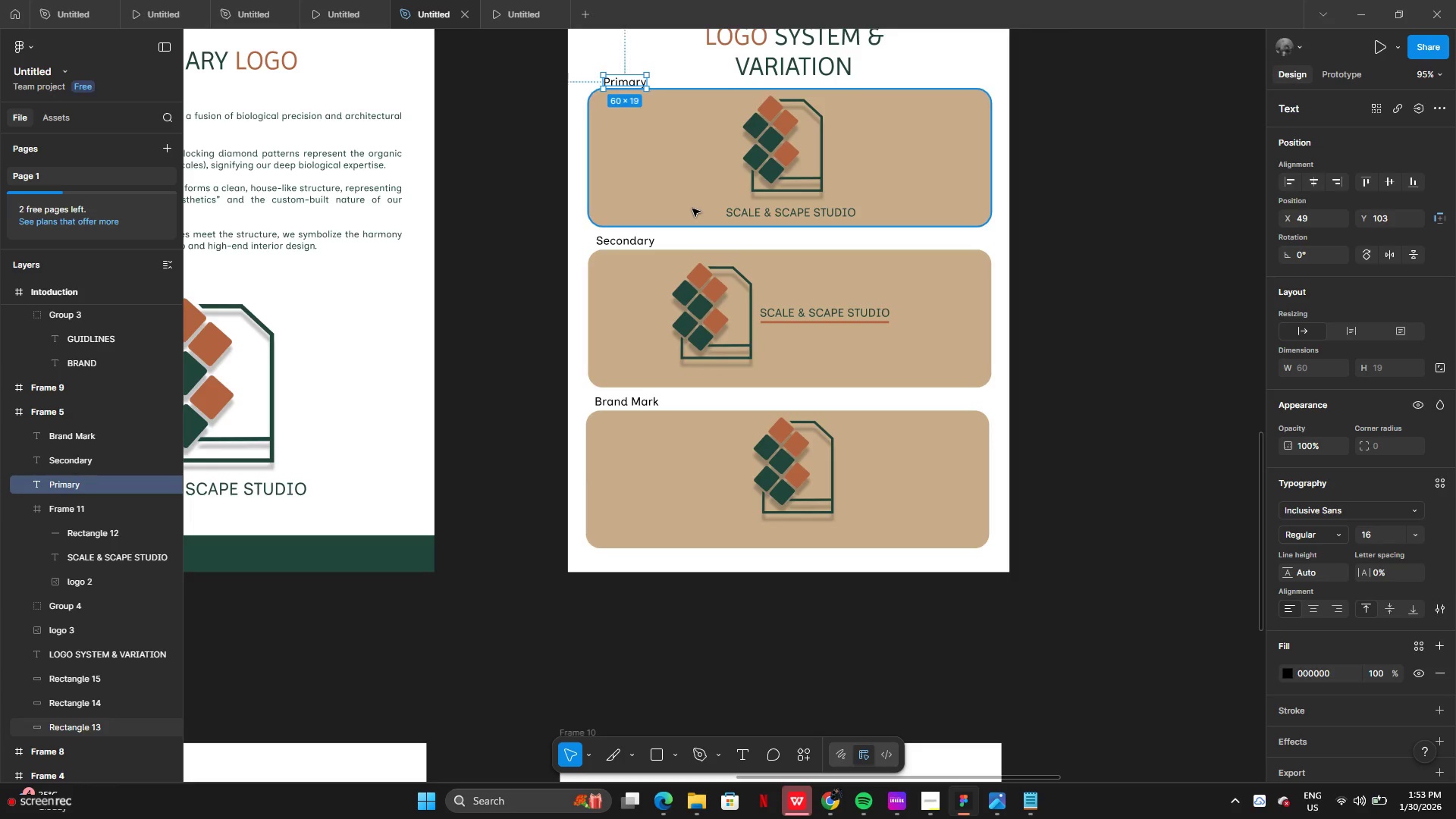 
key(ArrowLeft)
 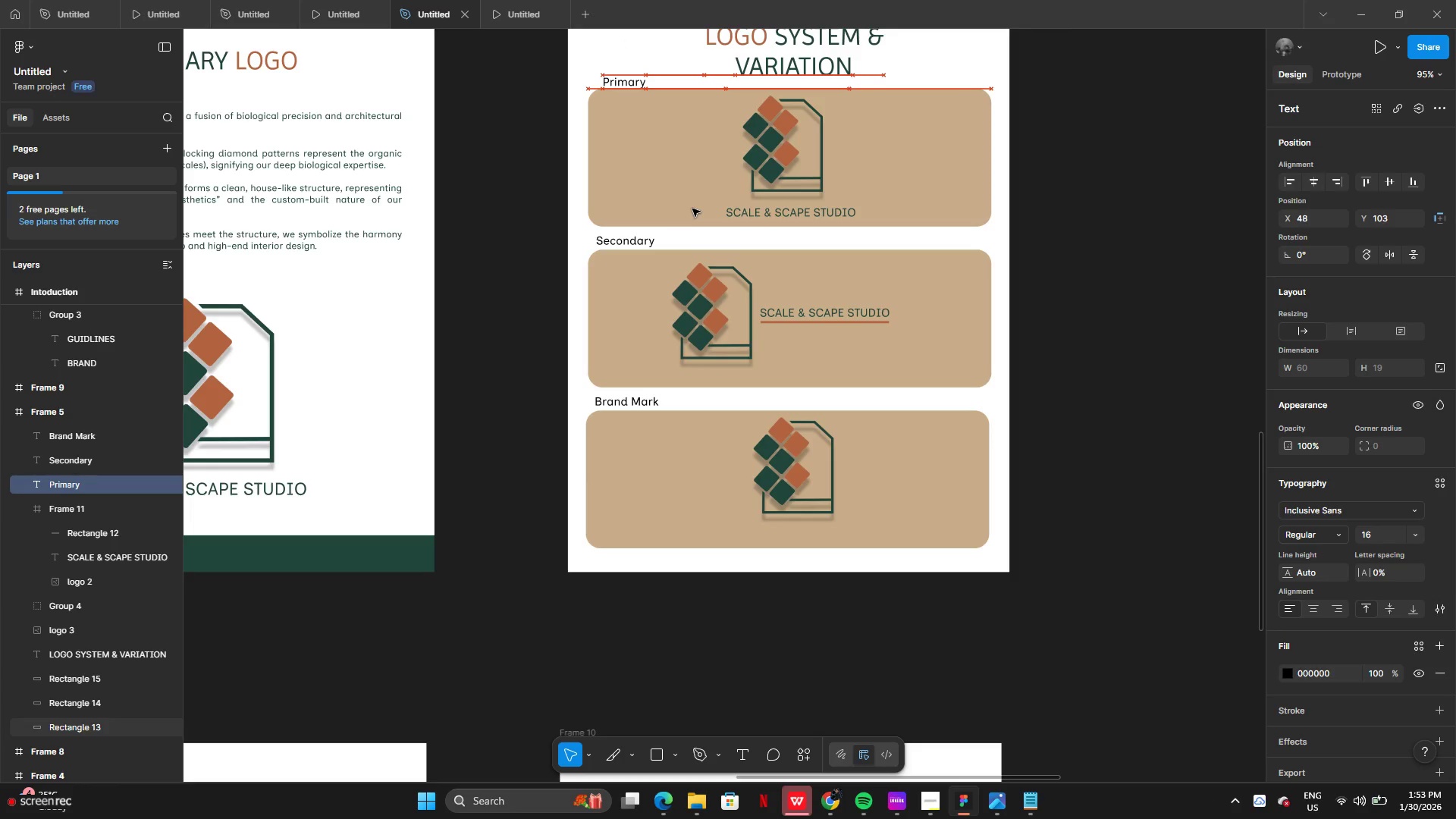 
key(ArrowLeft)
 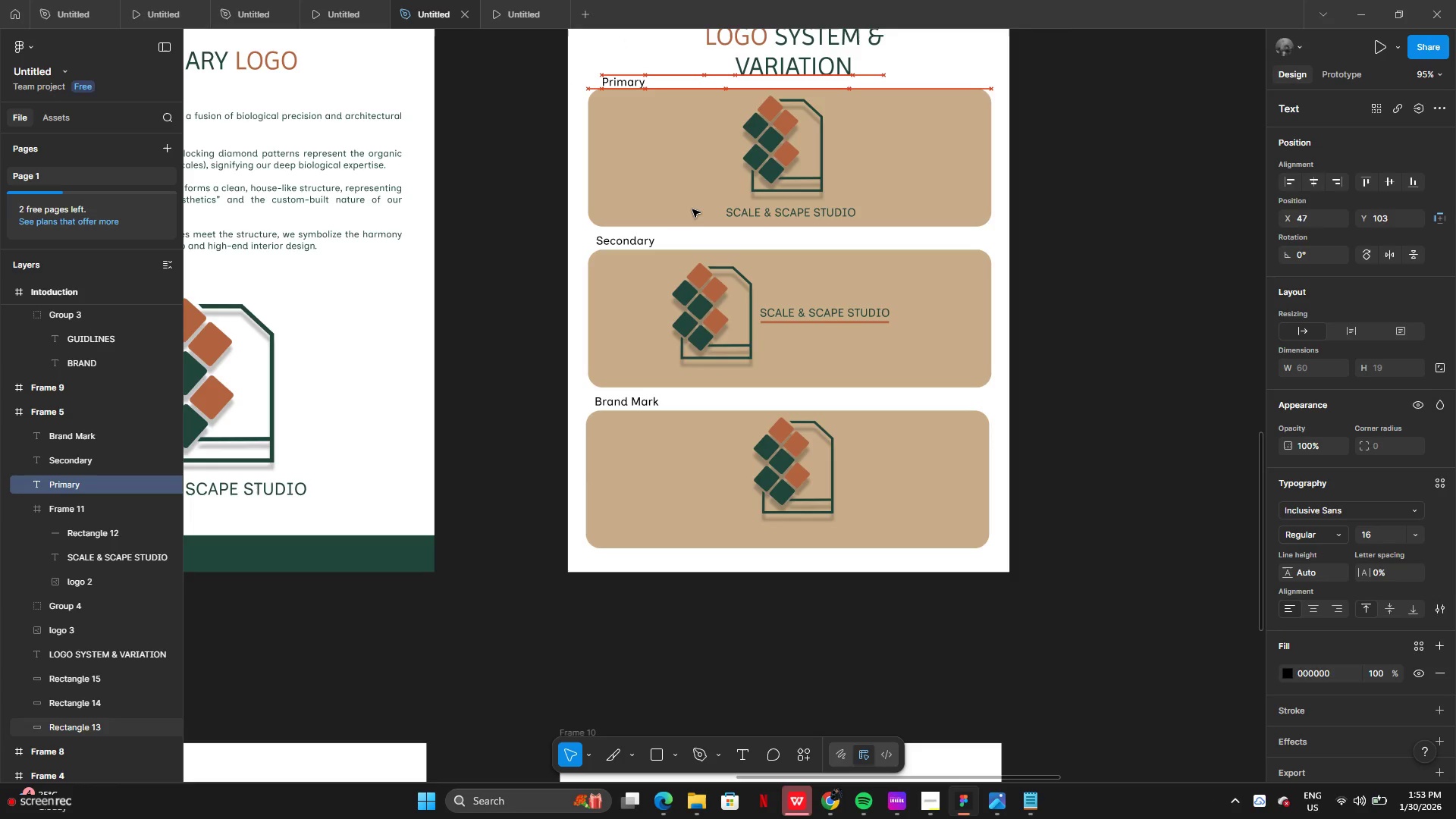 
key(ArrowLeft)
 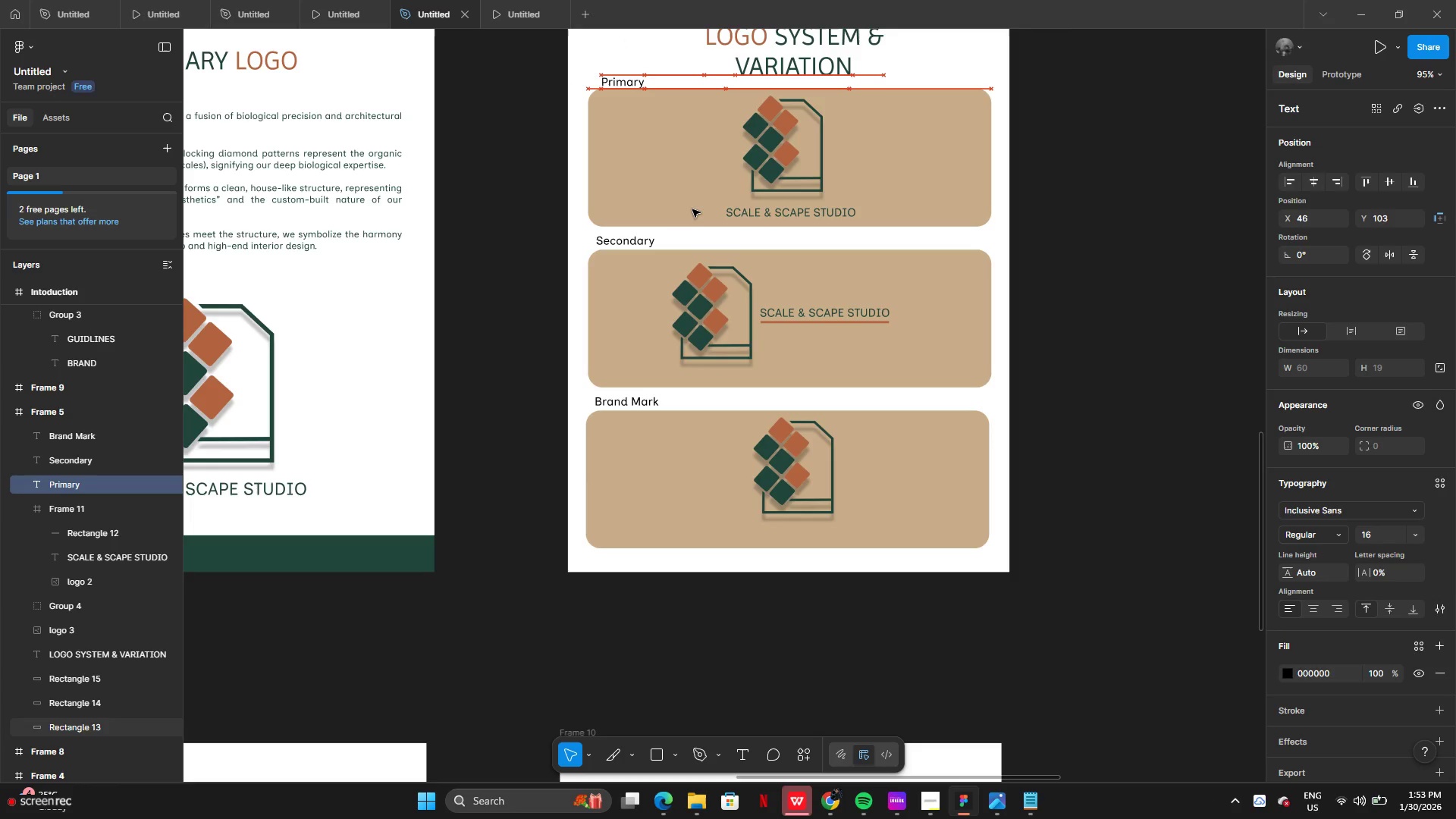 
key(ArrowLeft)
 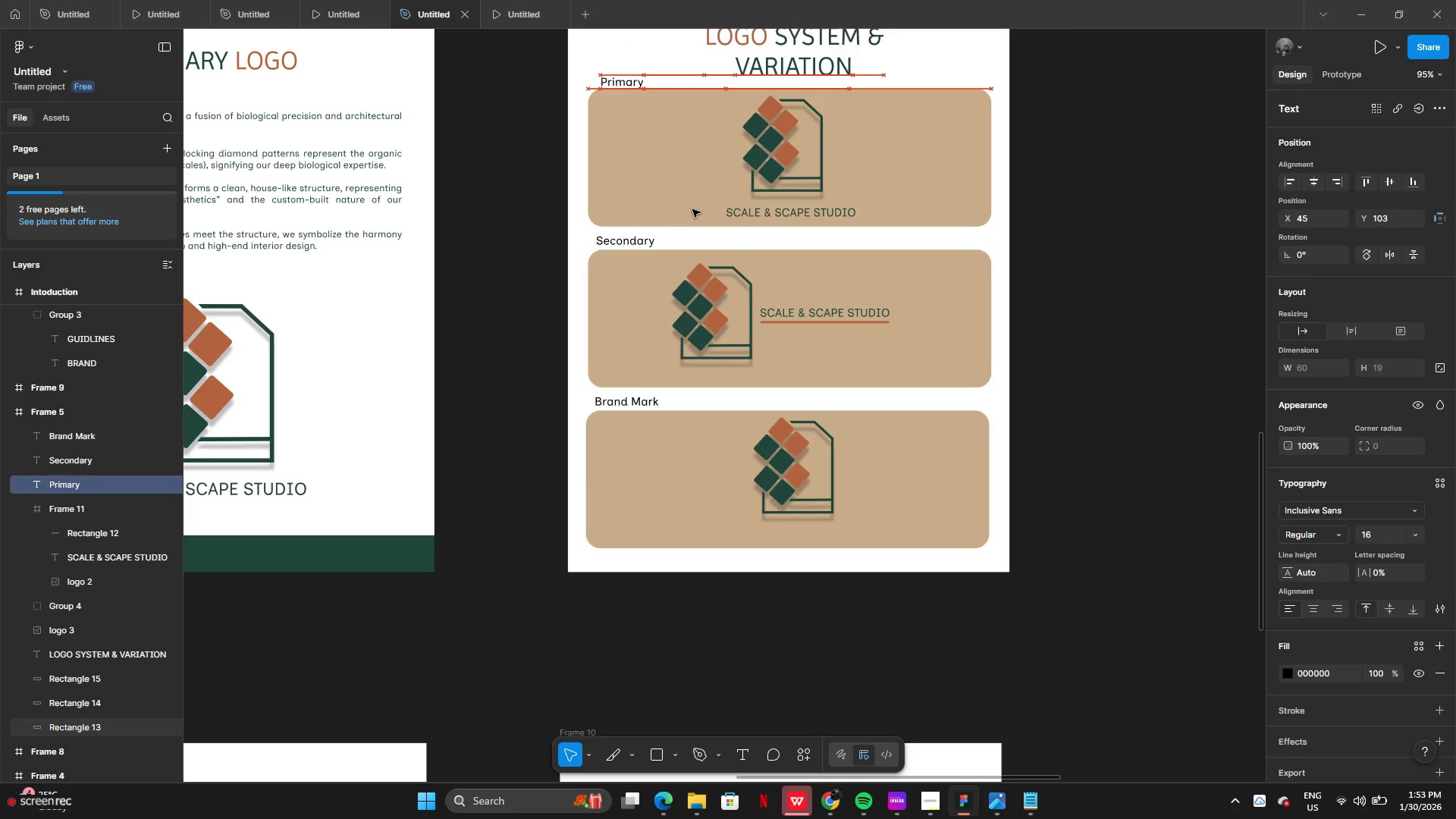 
key(ArrowLeft)
 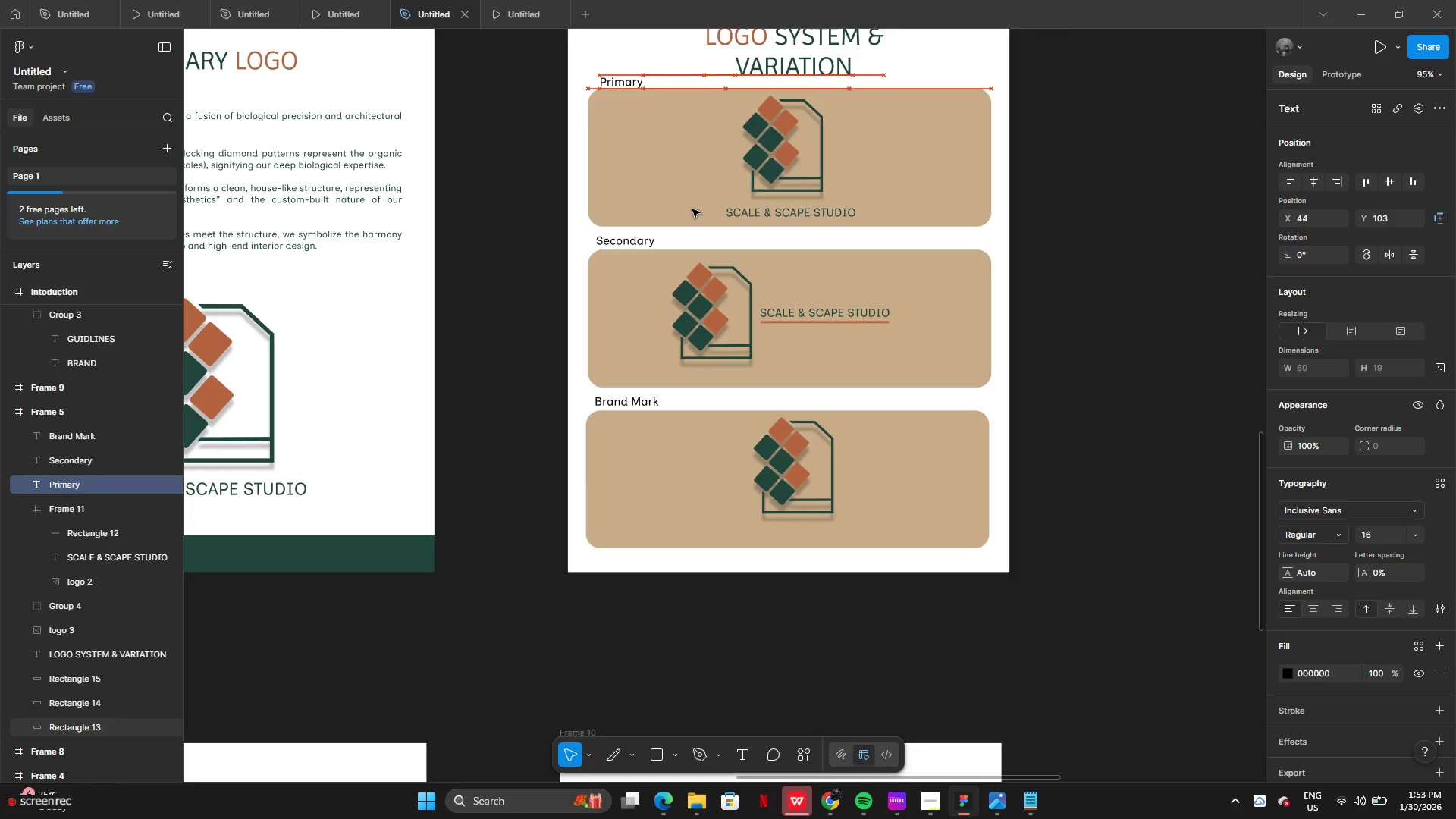 
key(ArrowLeft)
 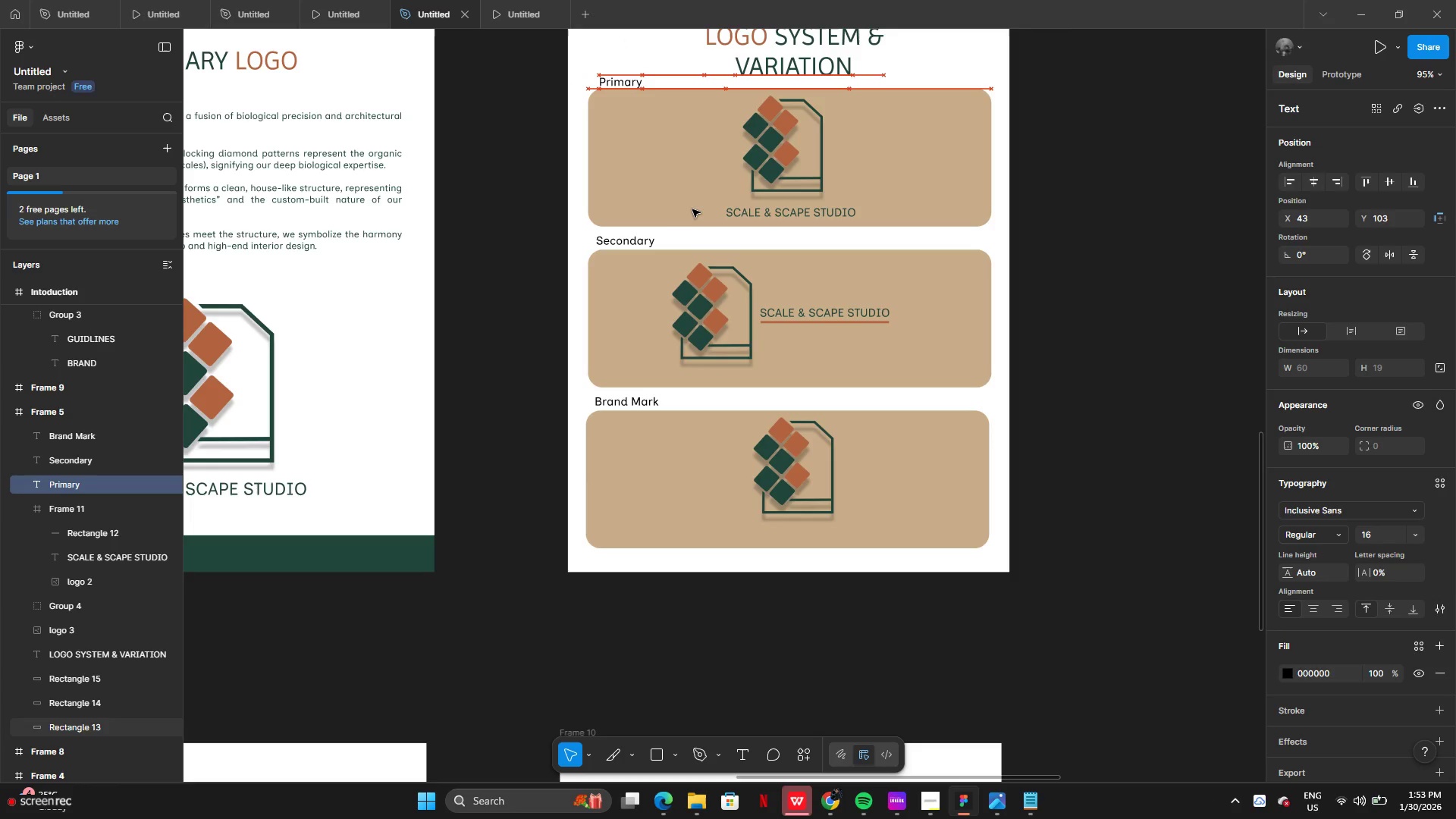 
key(ArrowLeft)
 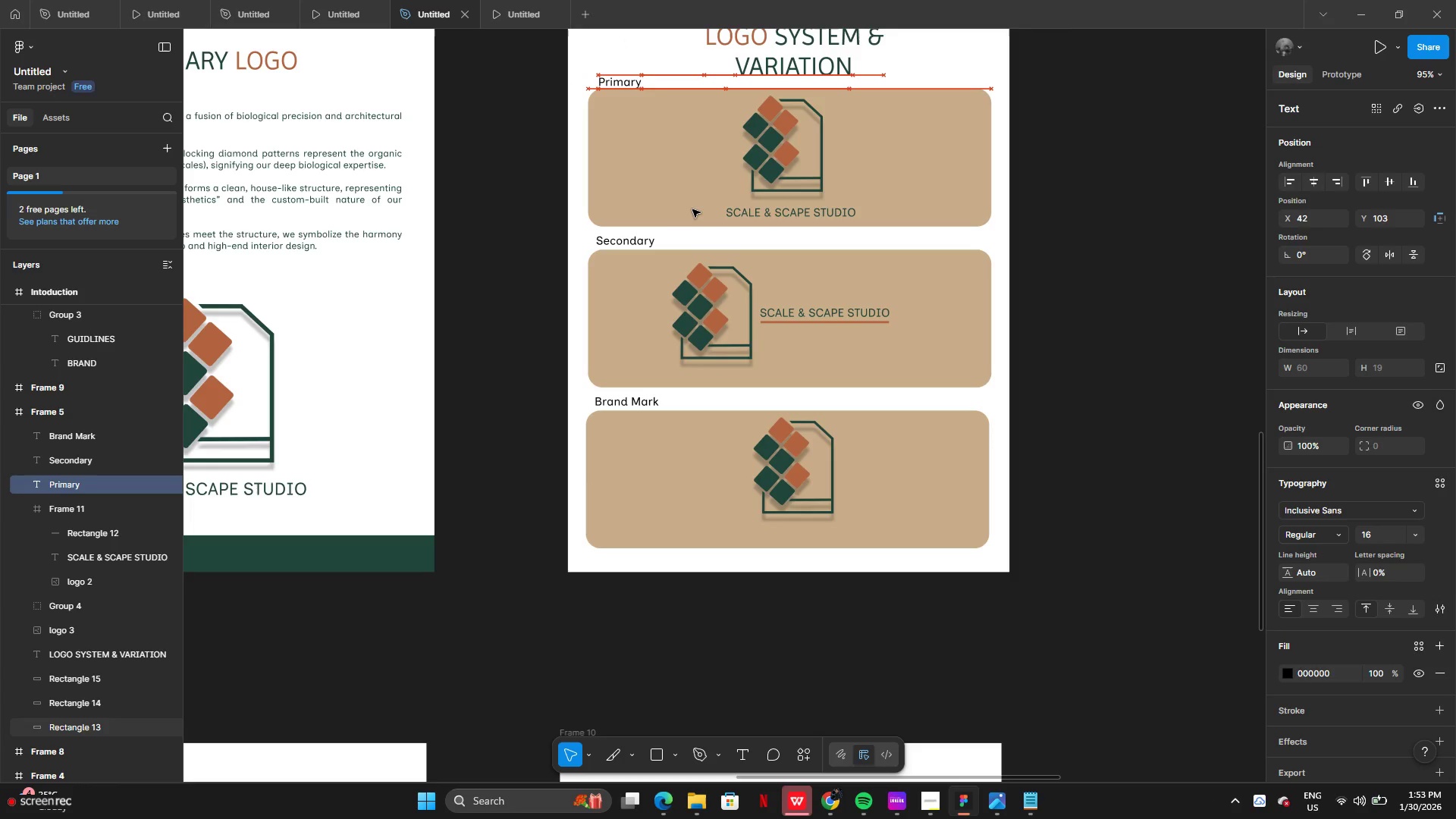 
key(ArrowLeft)
 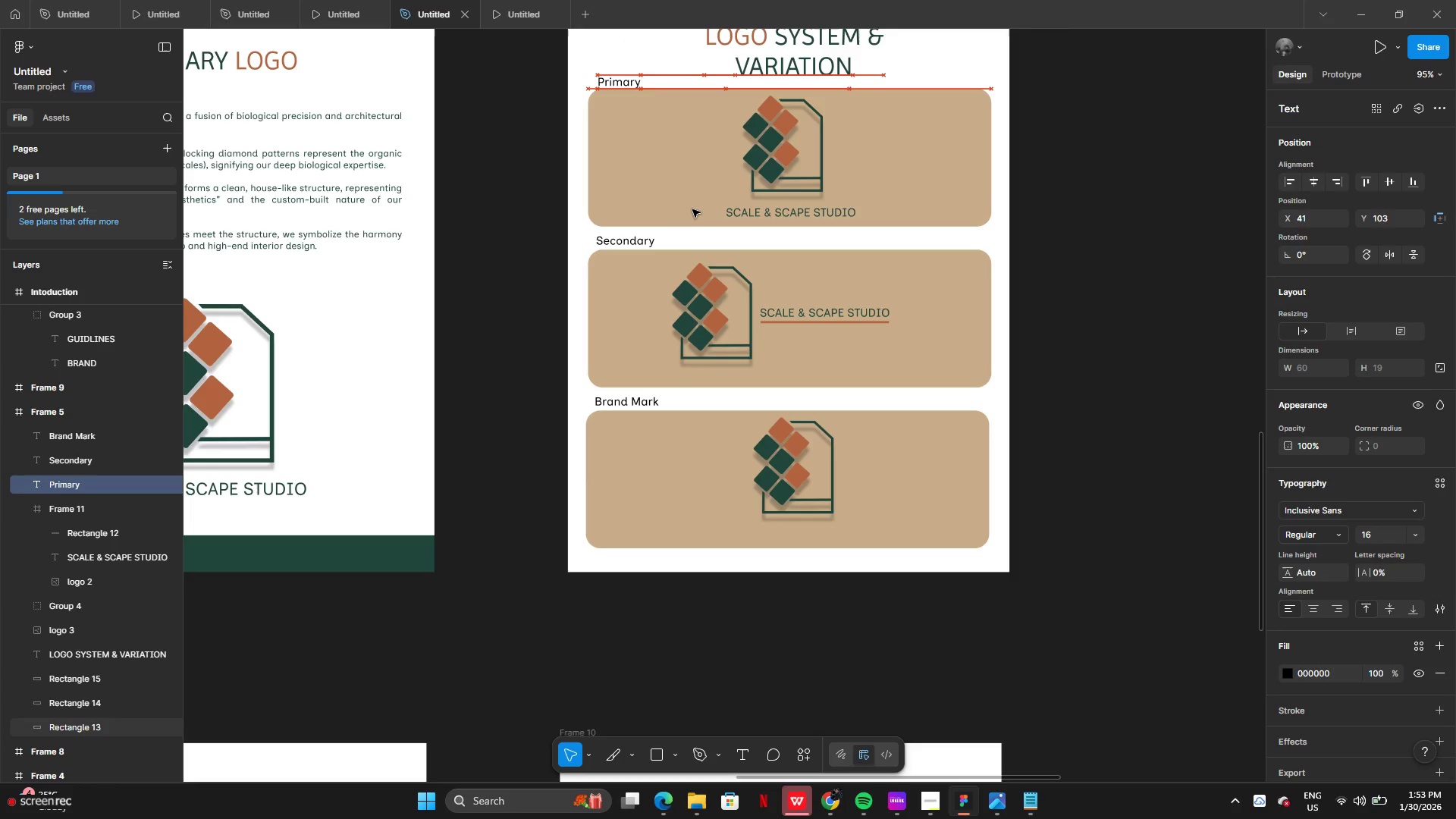 
key(ArrowLeft)
 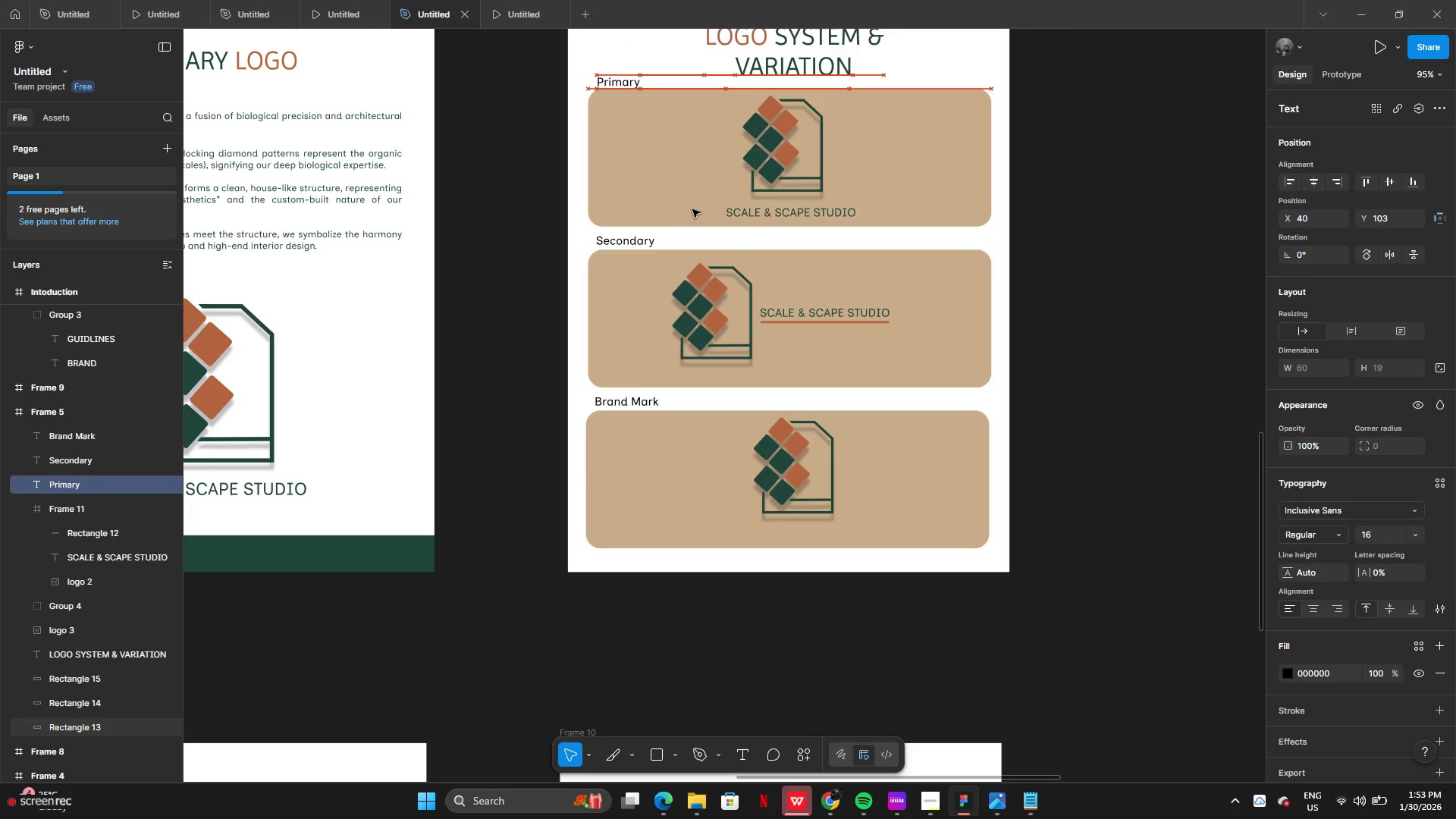 
key(ArrowLeft)
 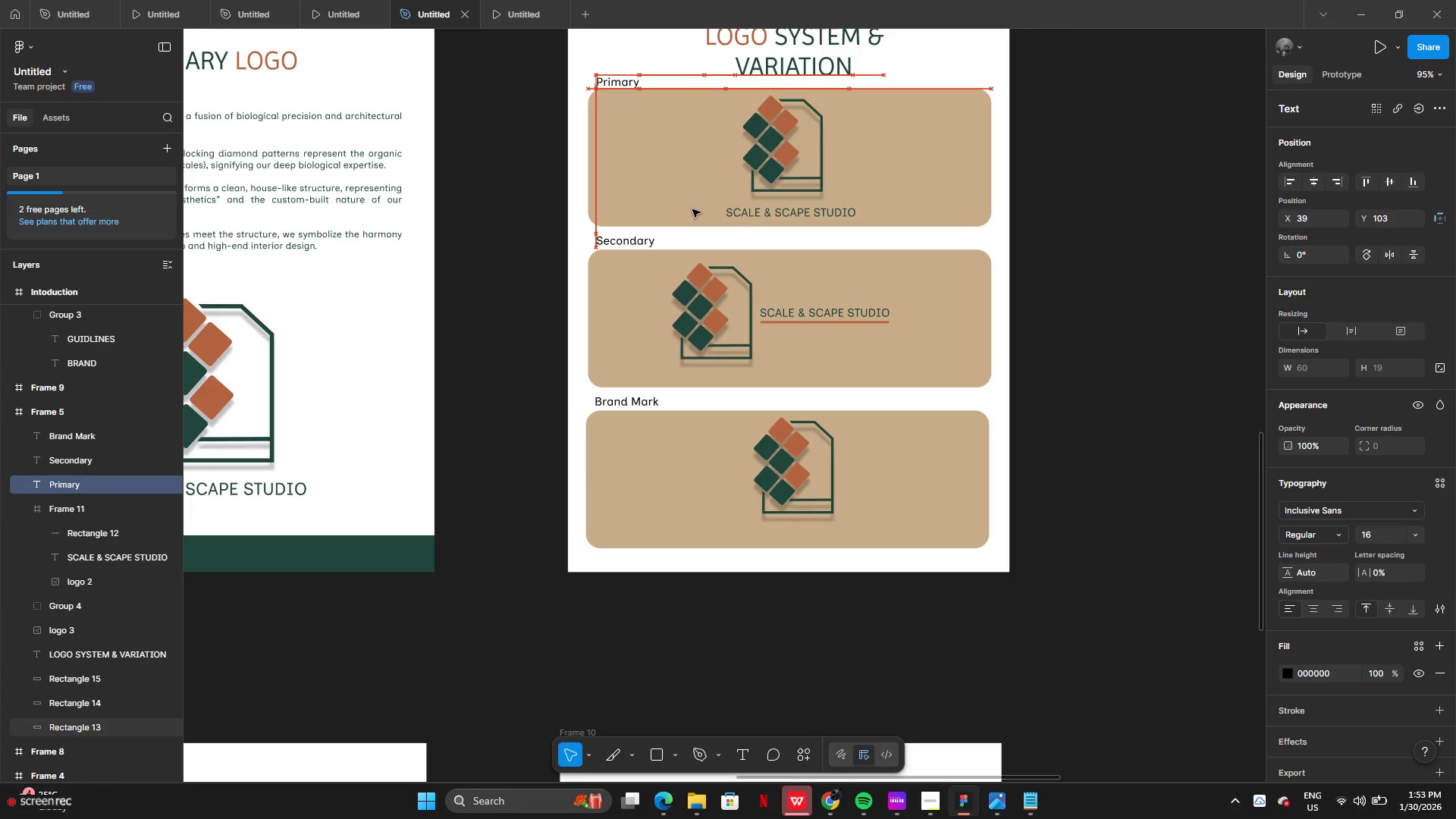 
key(ArrowLeft)
 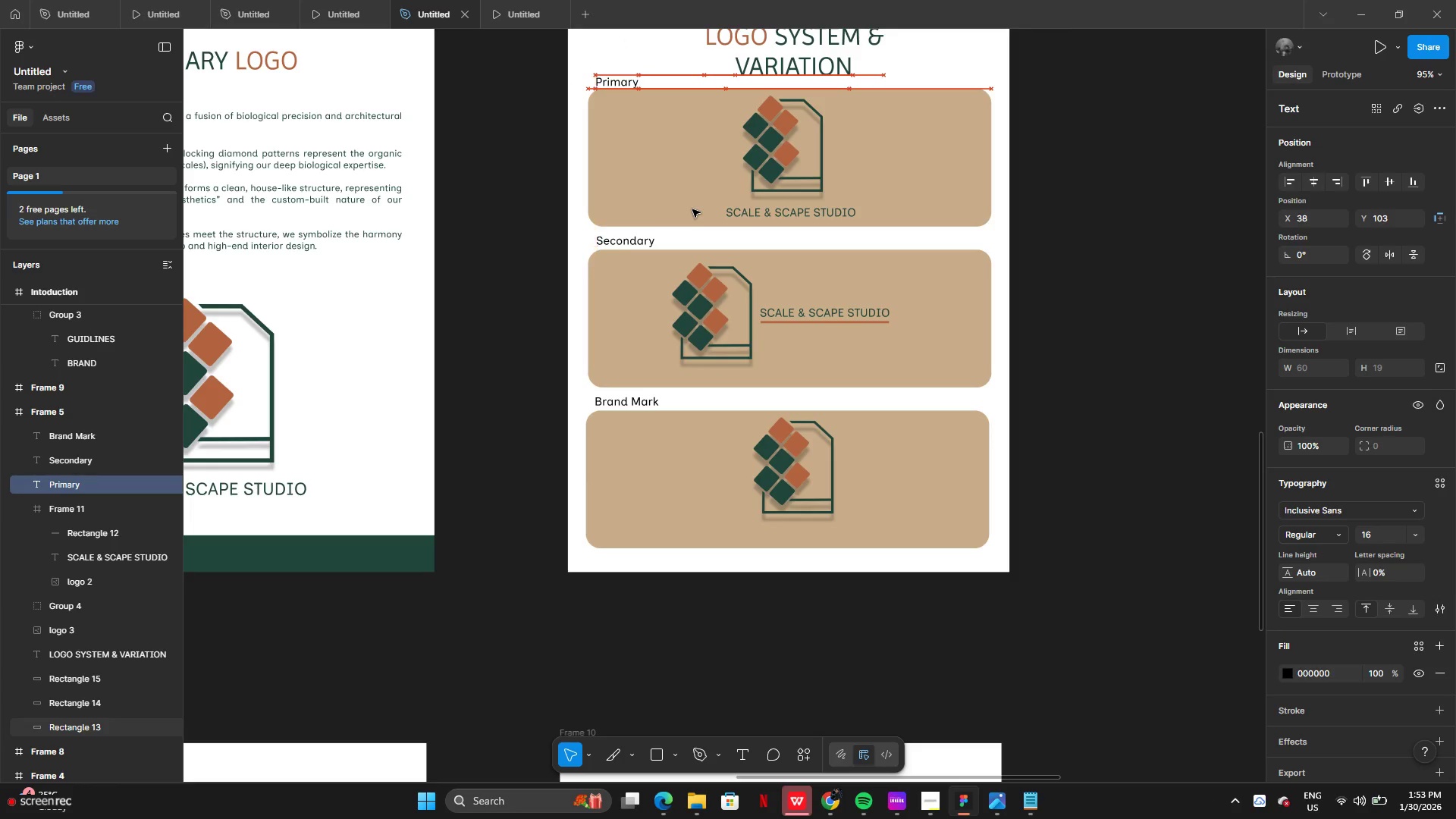 
key(ArrowLeft)
 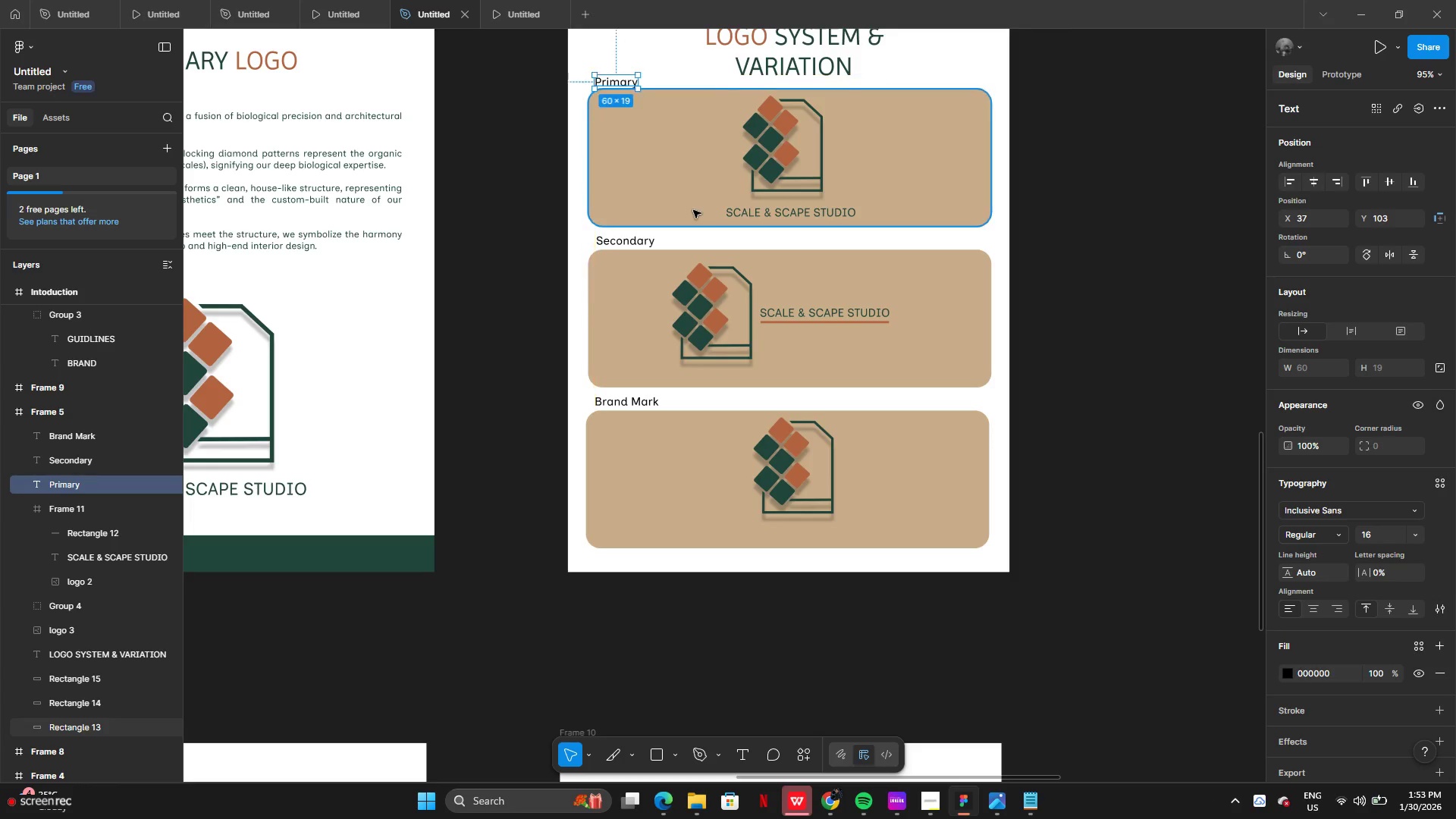 
key(ArrowLeft)
 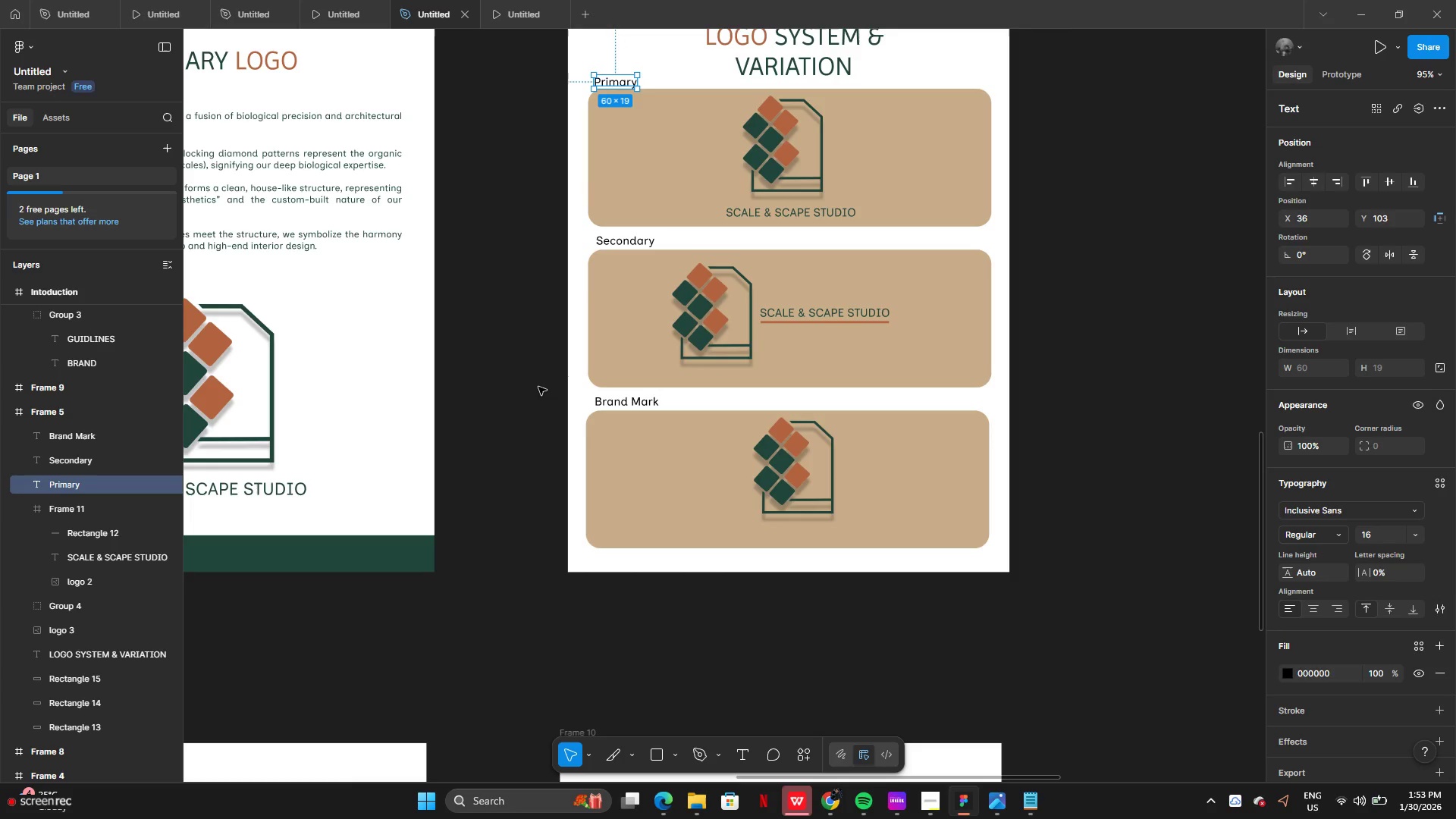 
left_click([507, 384])
 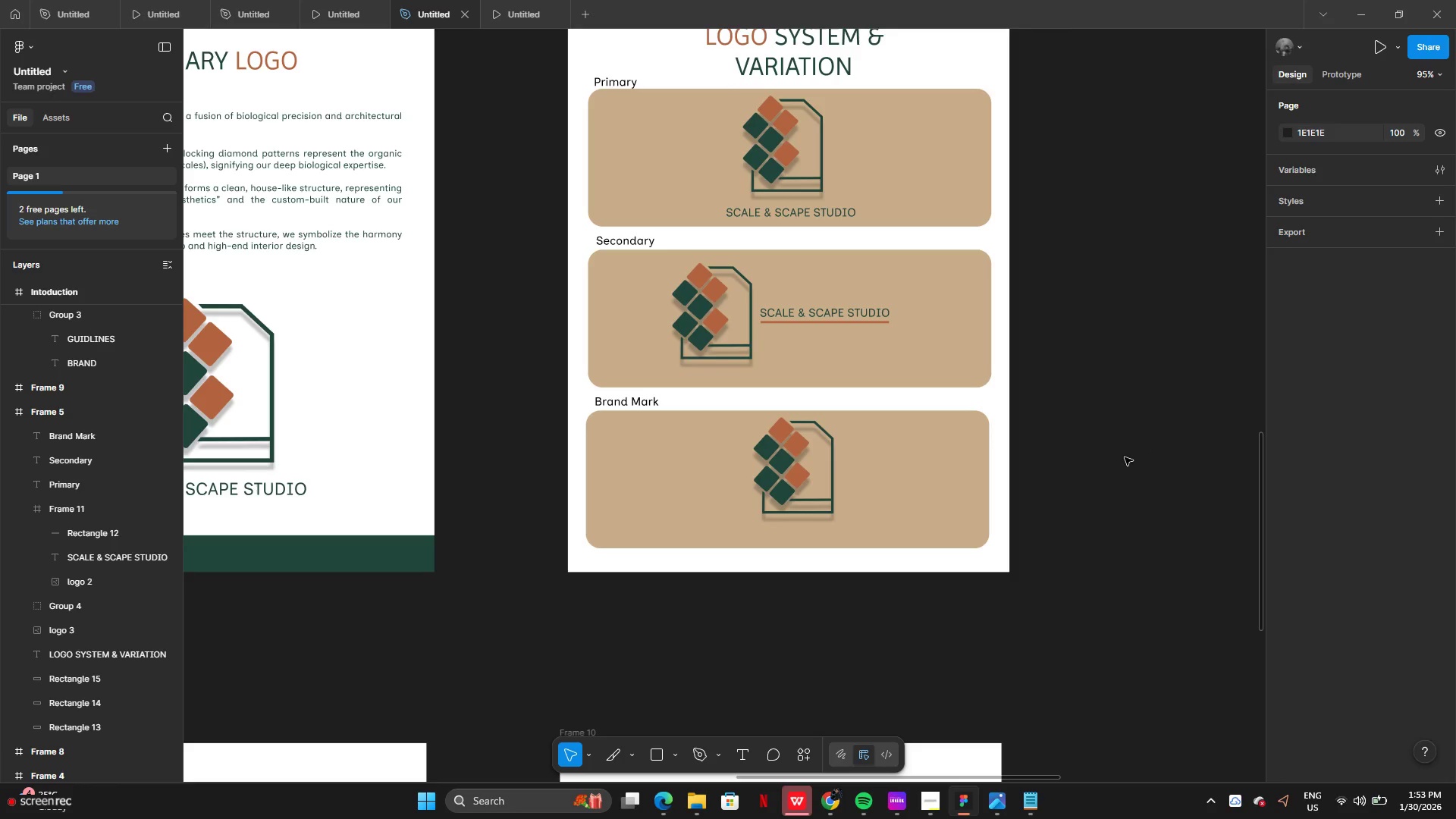 
left_click([1112, 464])
 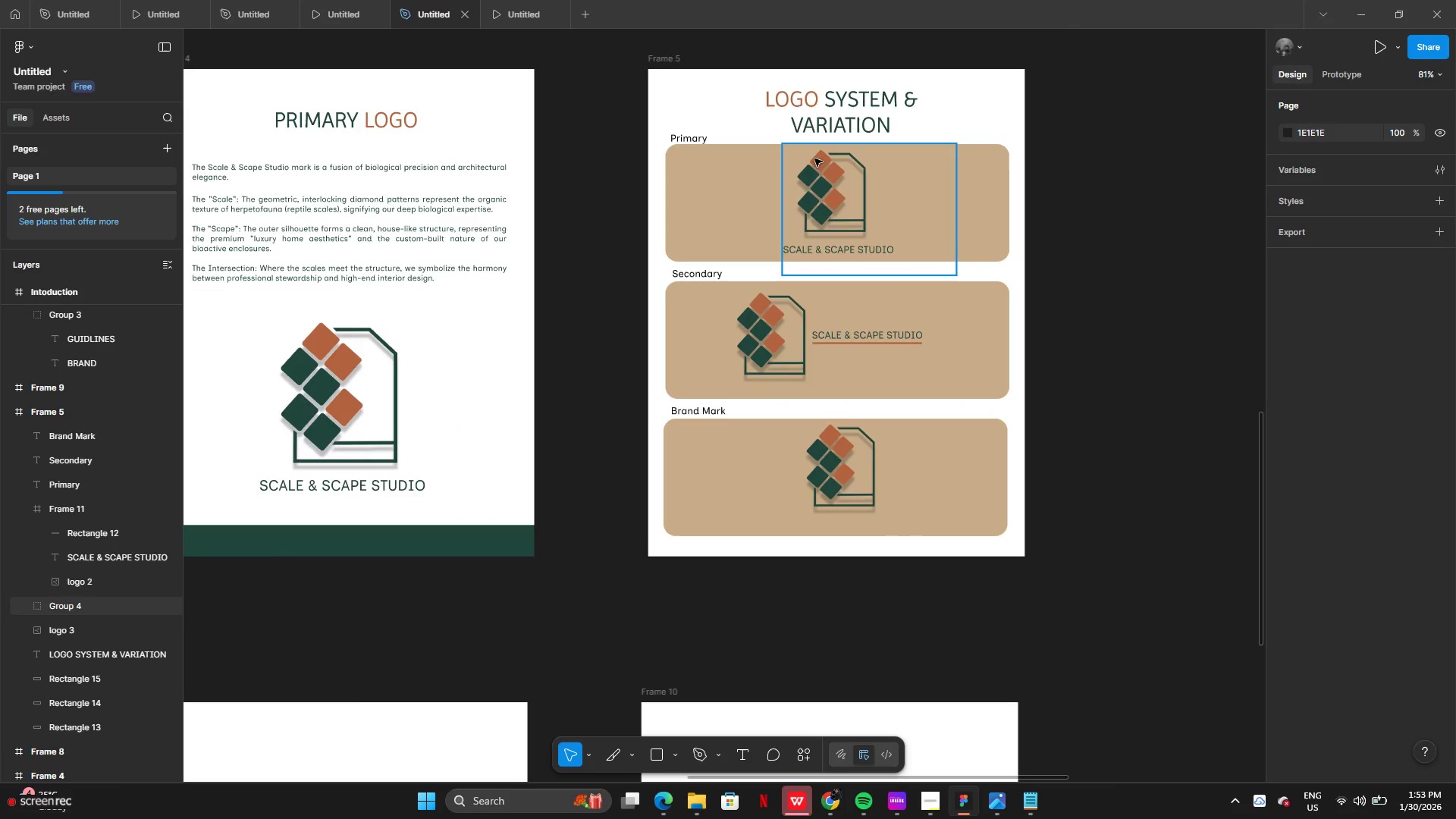 
left_click([990, 222])
 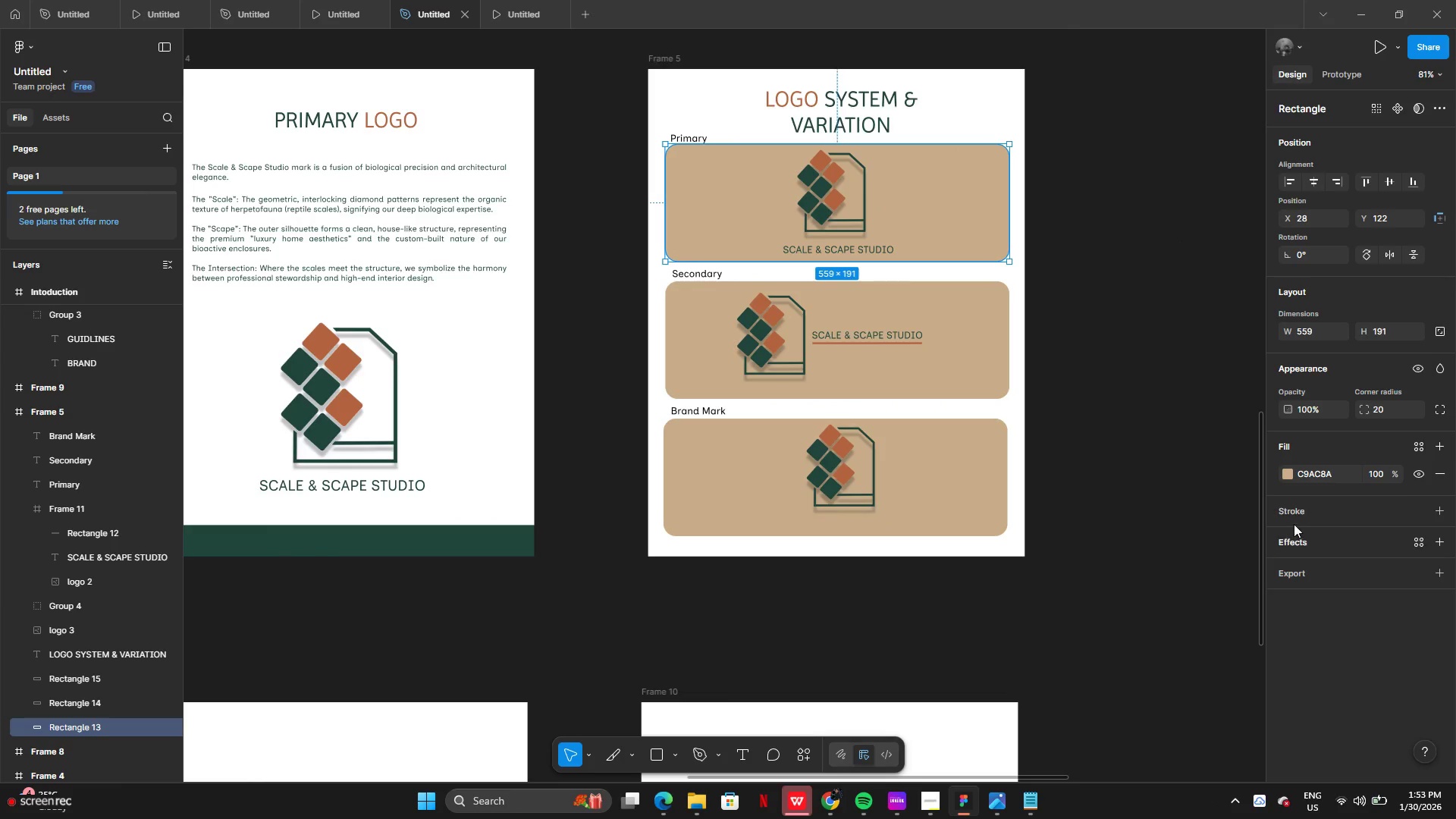 
left_click([1290, 475])
 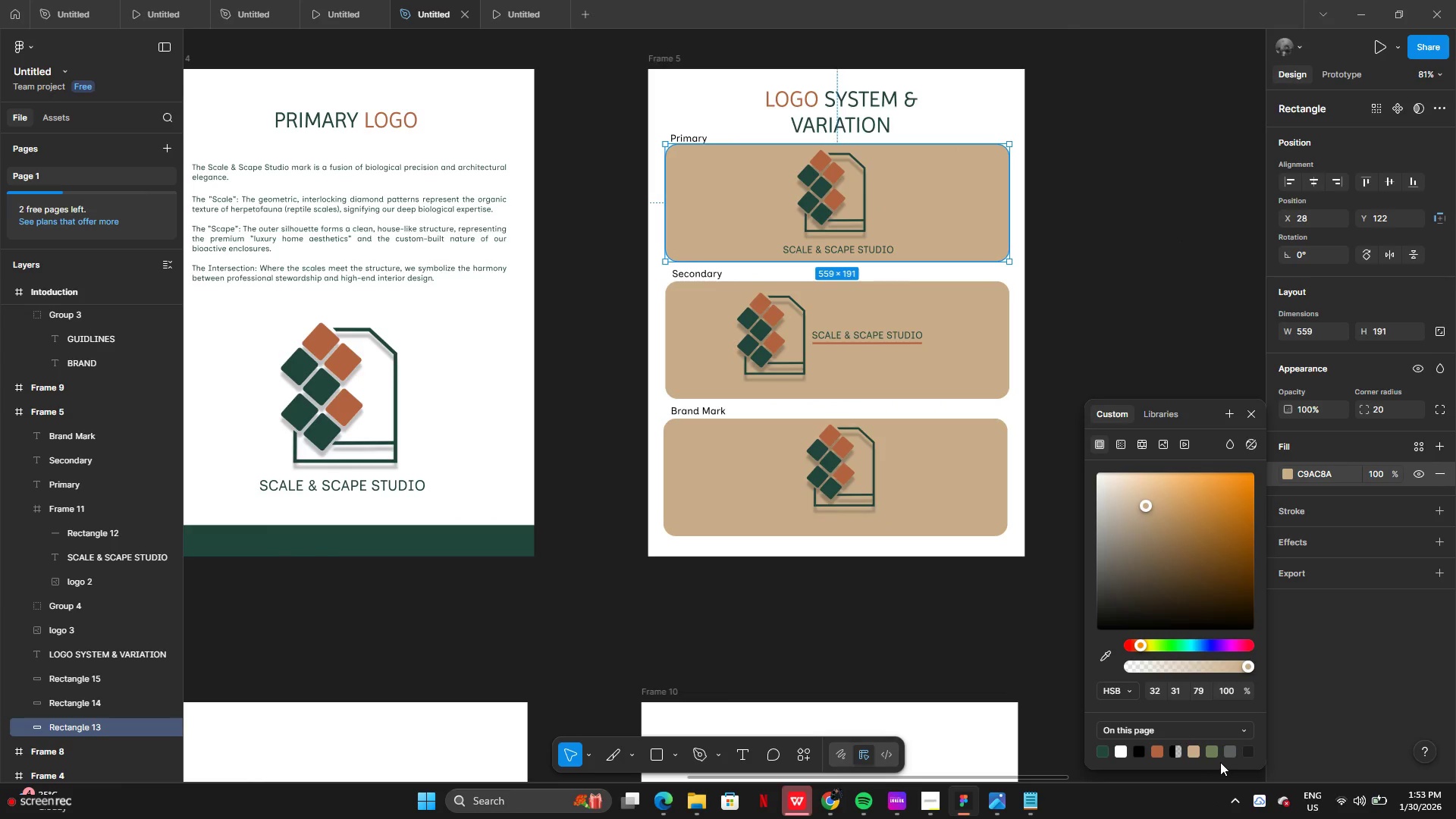 
left_click([1228, 750])
 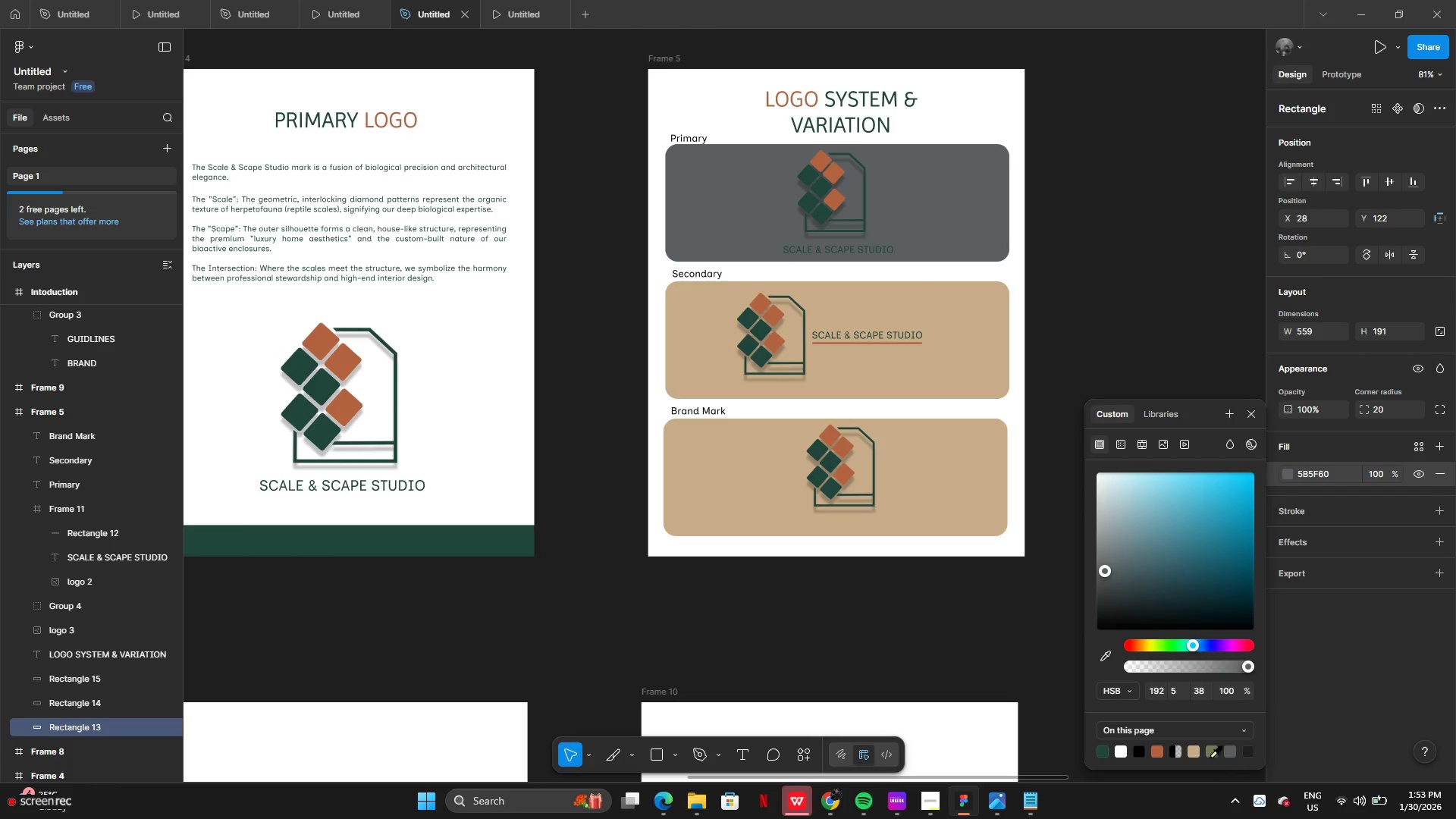 
left_click([1211, 751])
 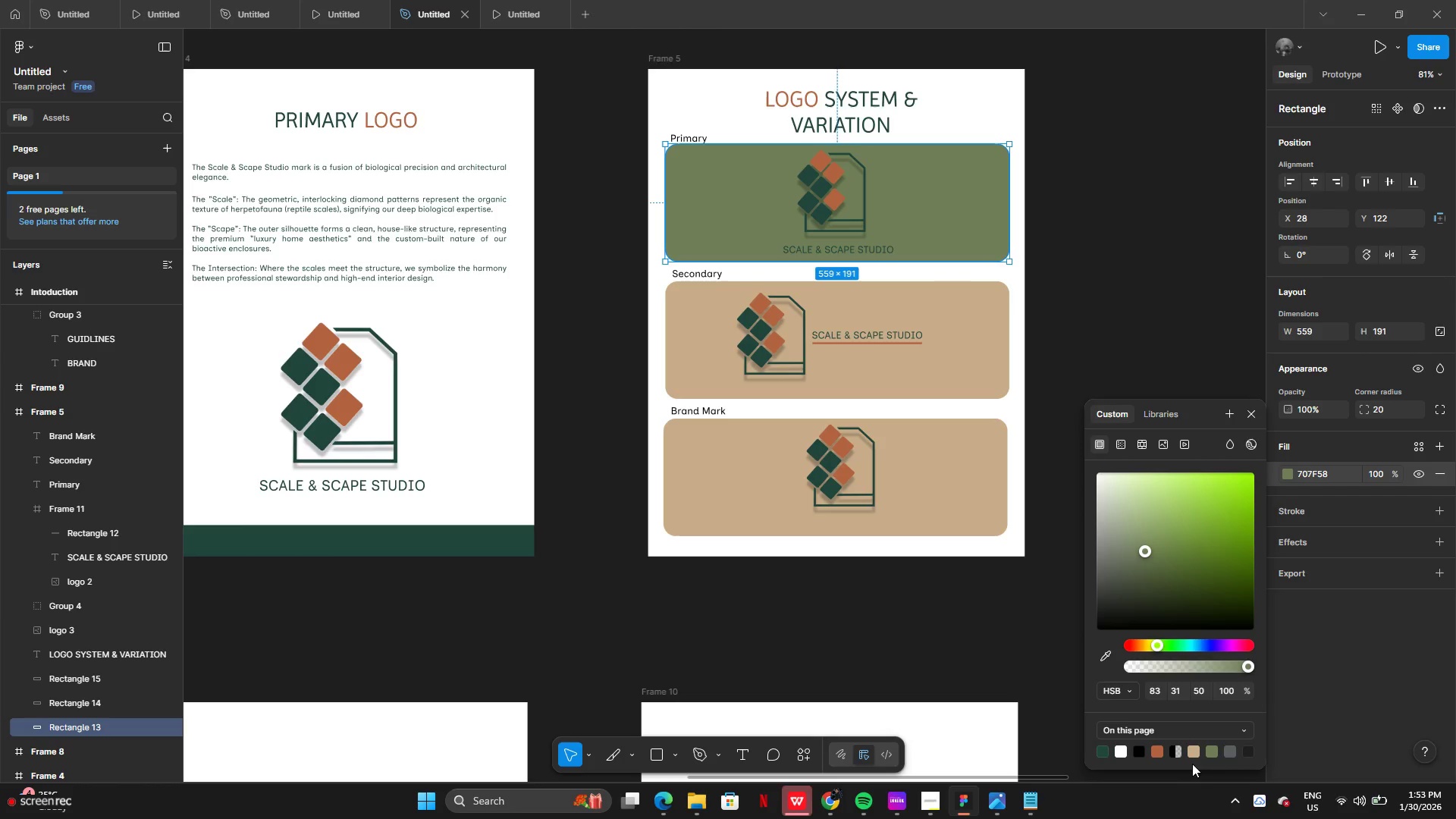 
left_click([1121, 749])
 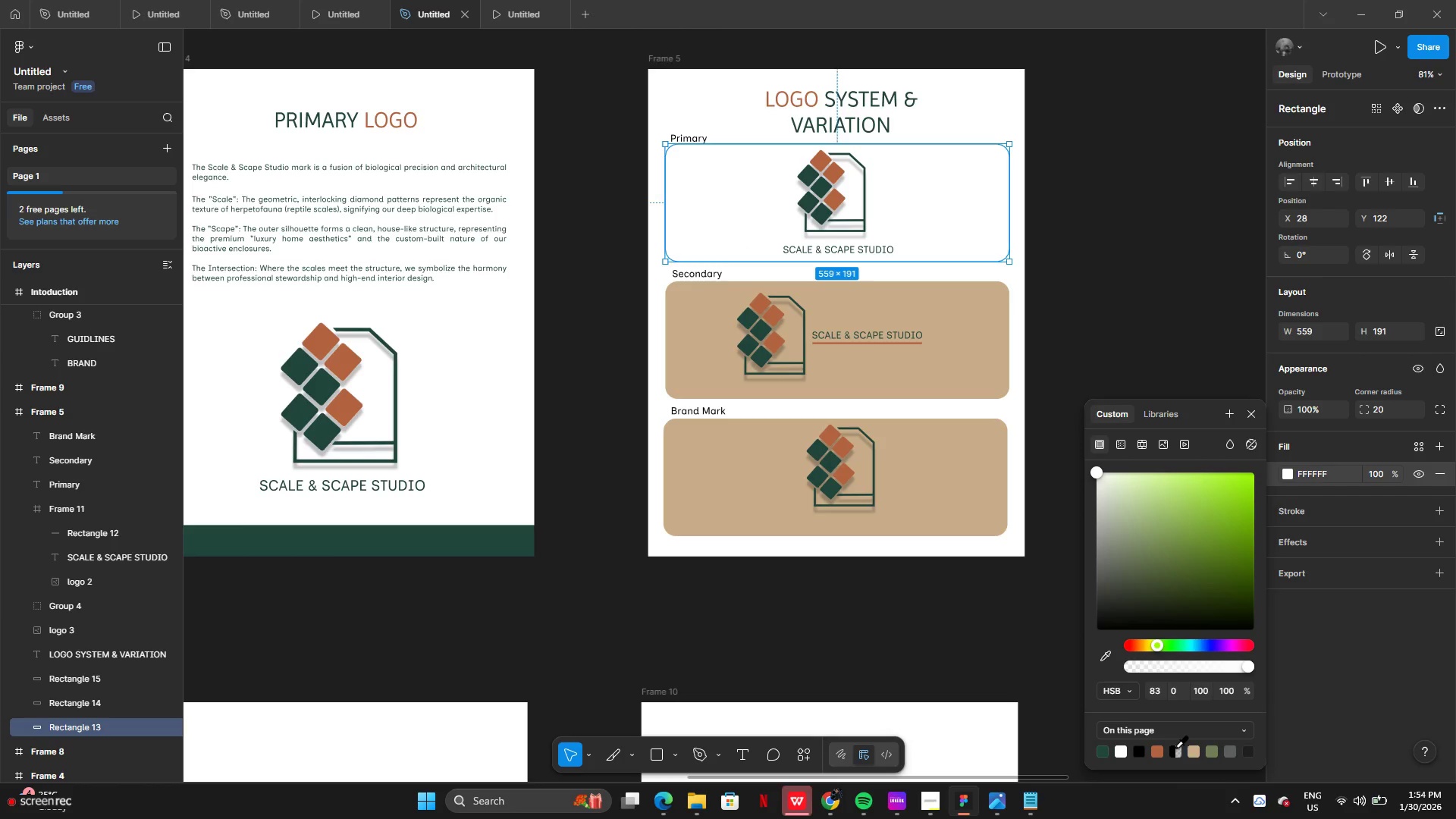 
left_click([1095, 507])
 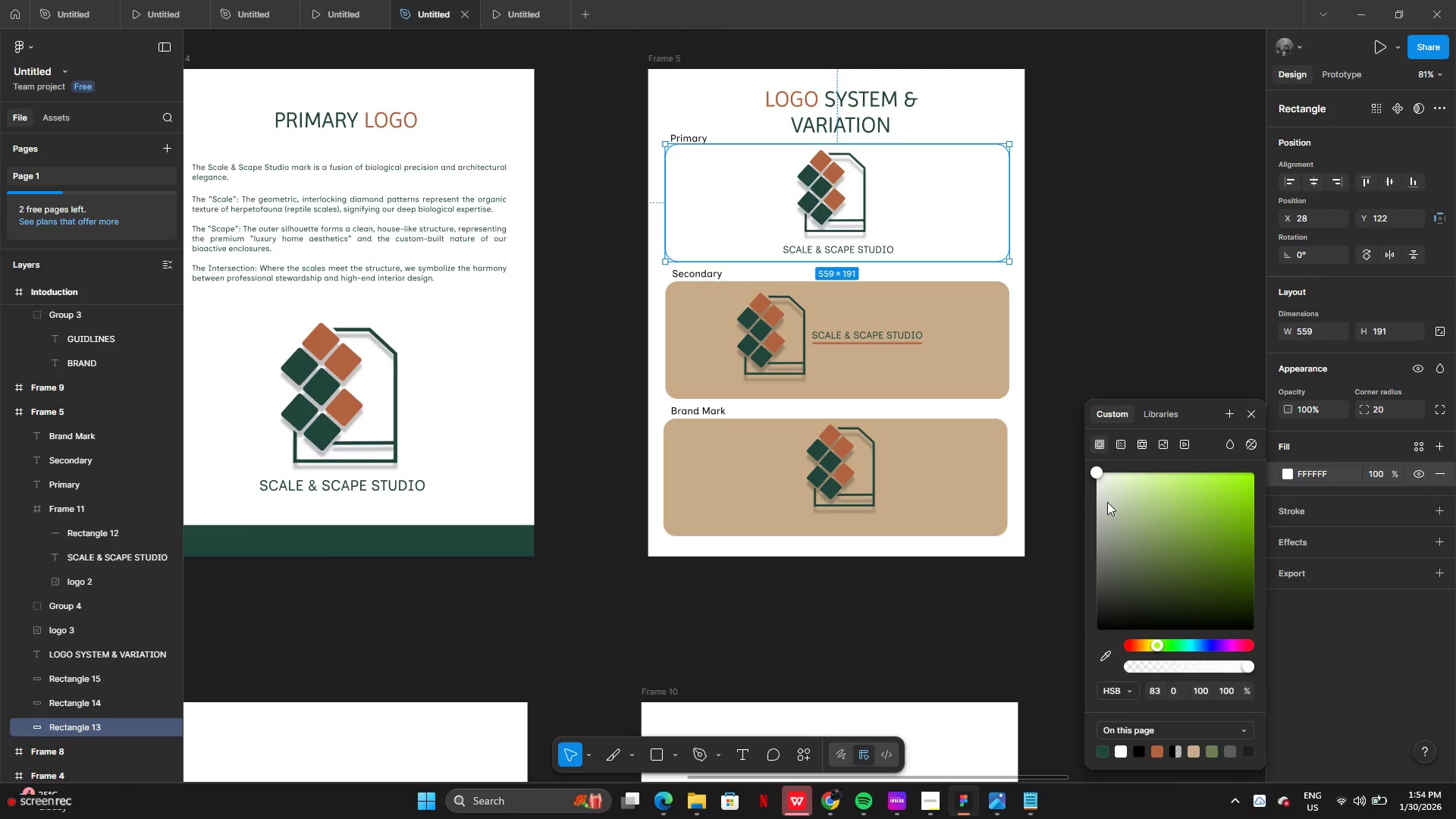 
left_click_drag(start_coordinate=[1107, 502], to_coordinate=[1103, 499])
 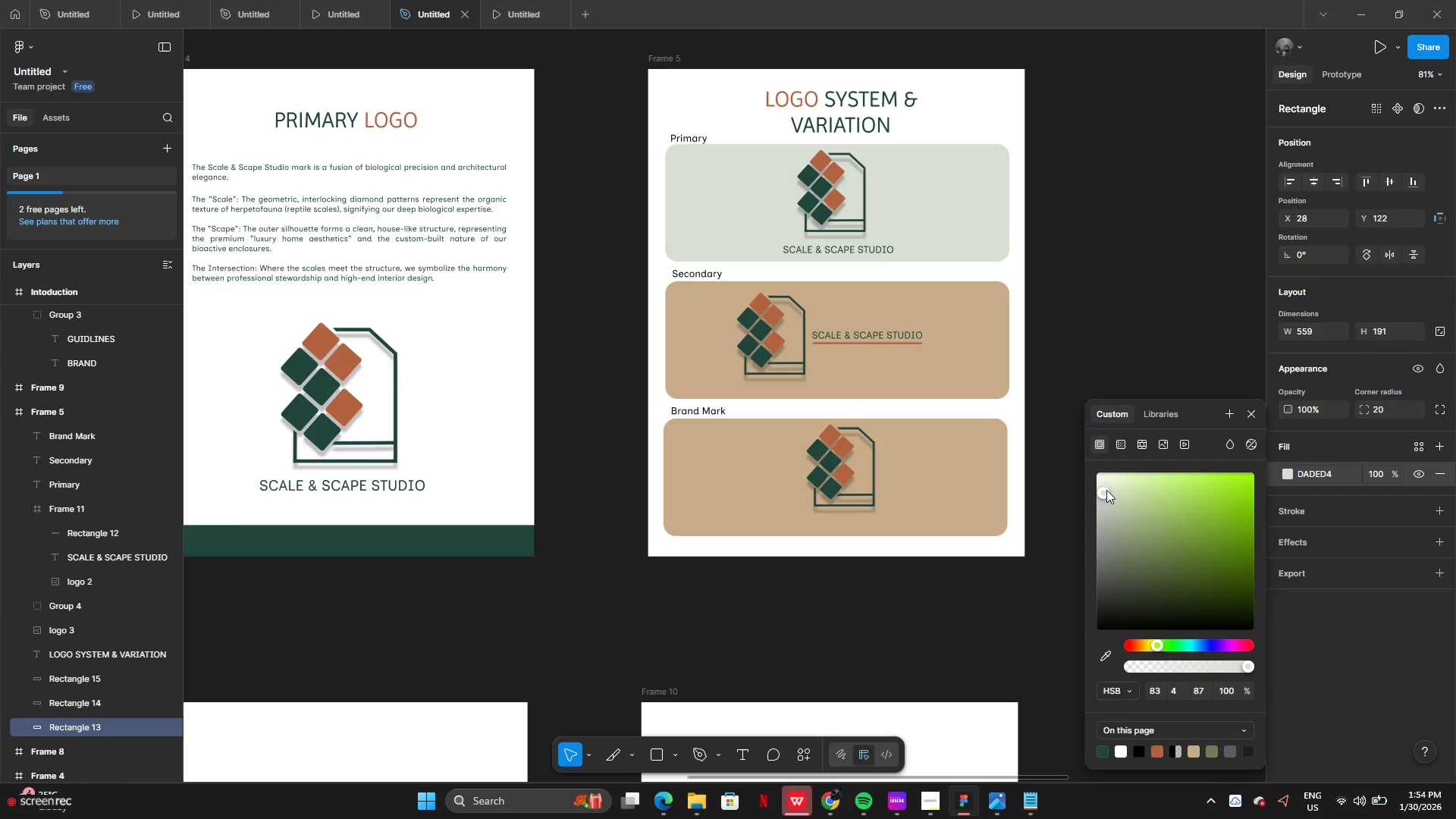 
left_click_drag(start_coordinate=[1106, 490], to_coordinate=[1099, 500])
 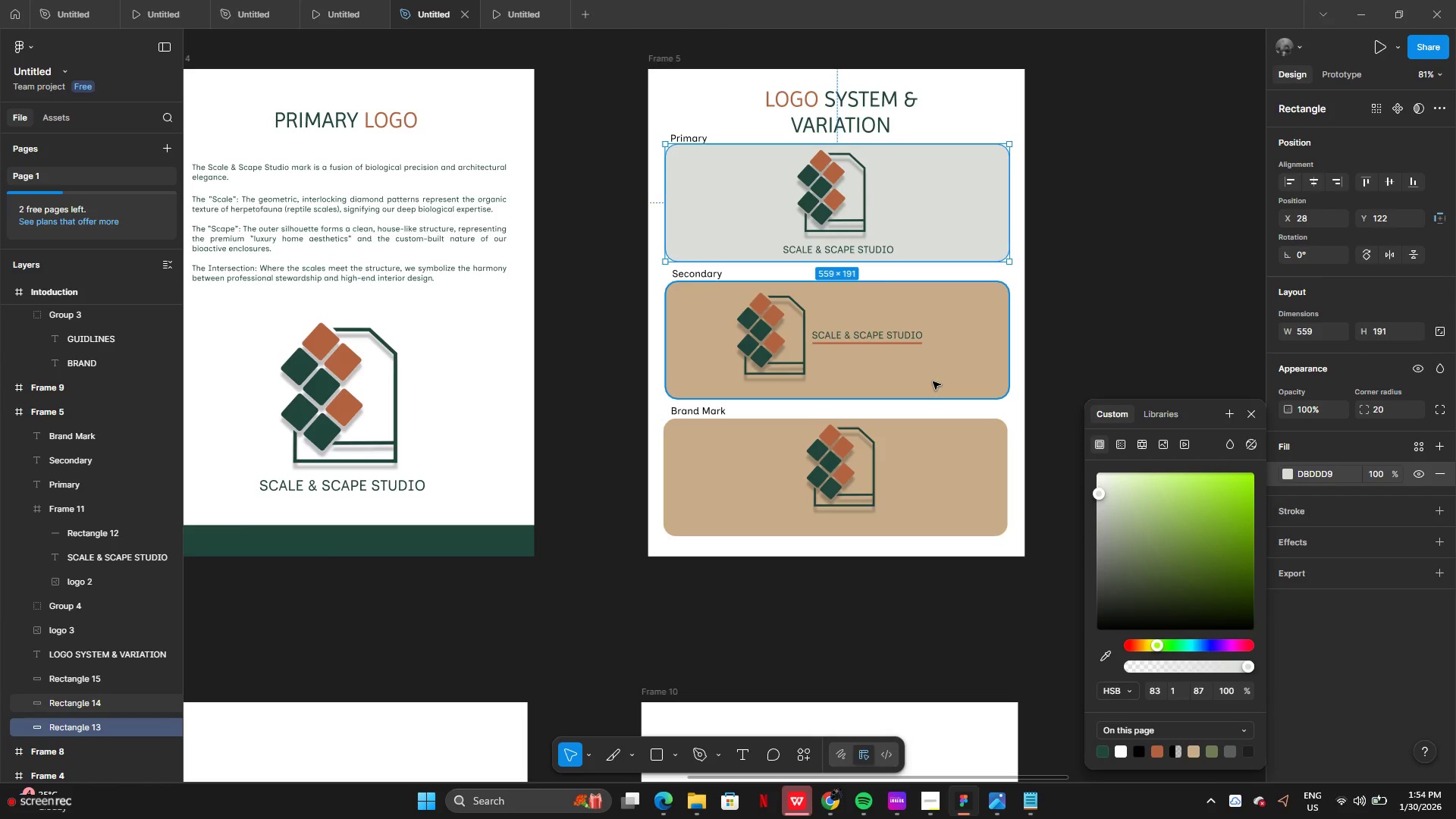 
left_click([933, 381])
 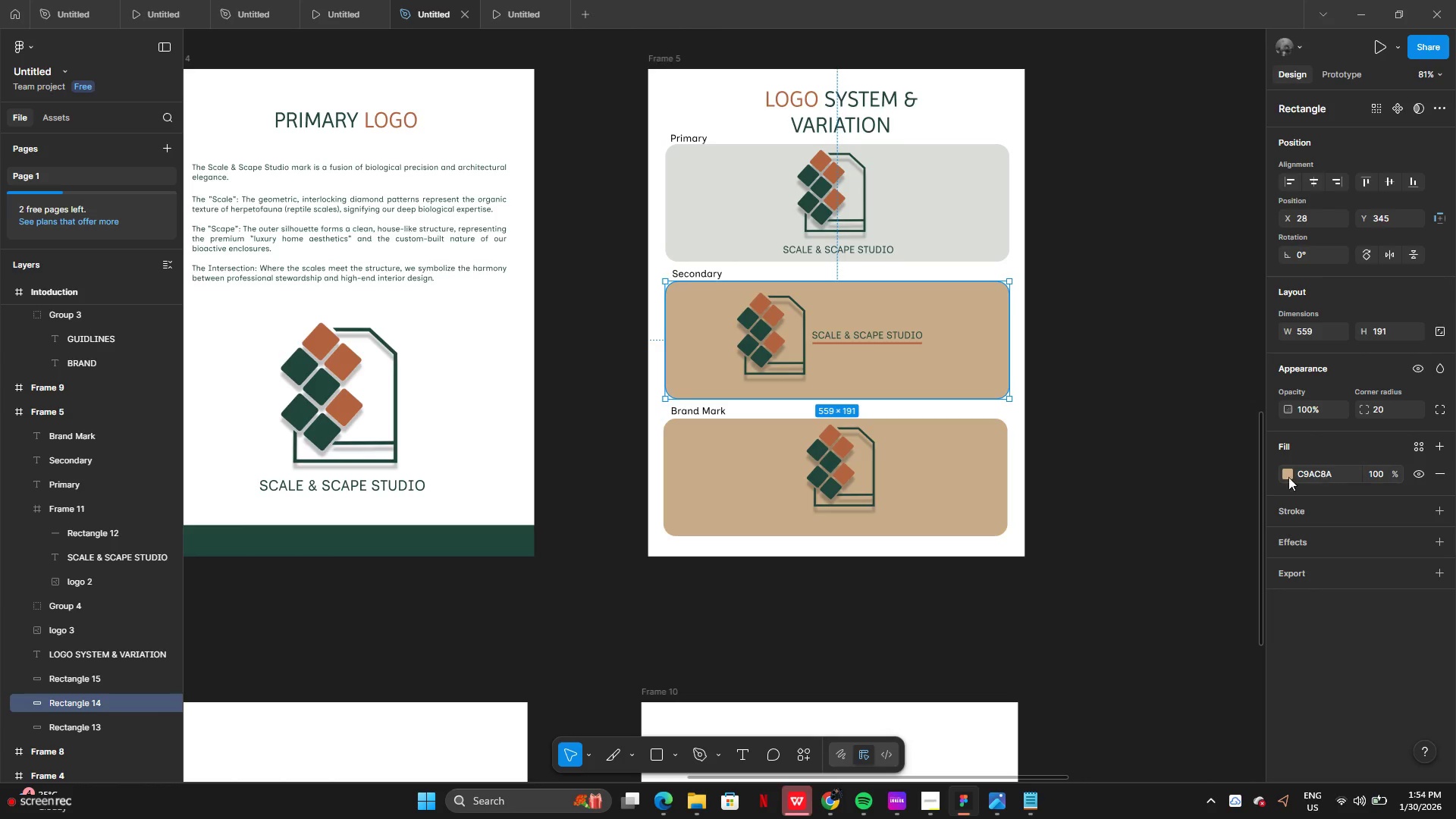 
left_click([1288, 469])
 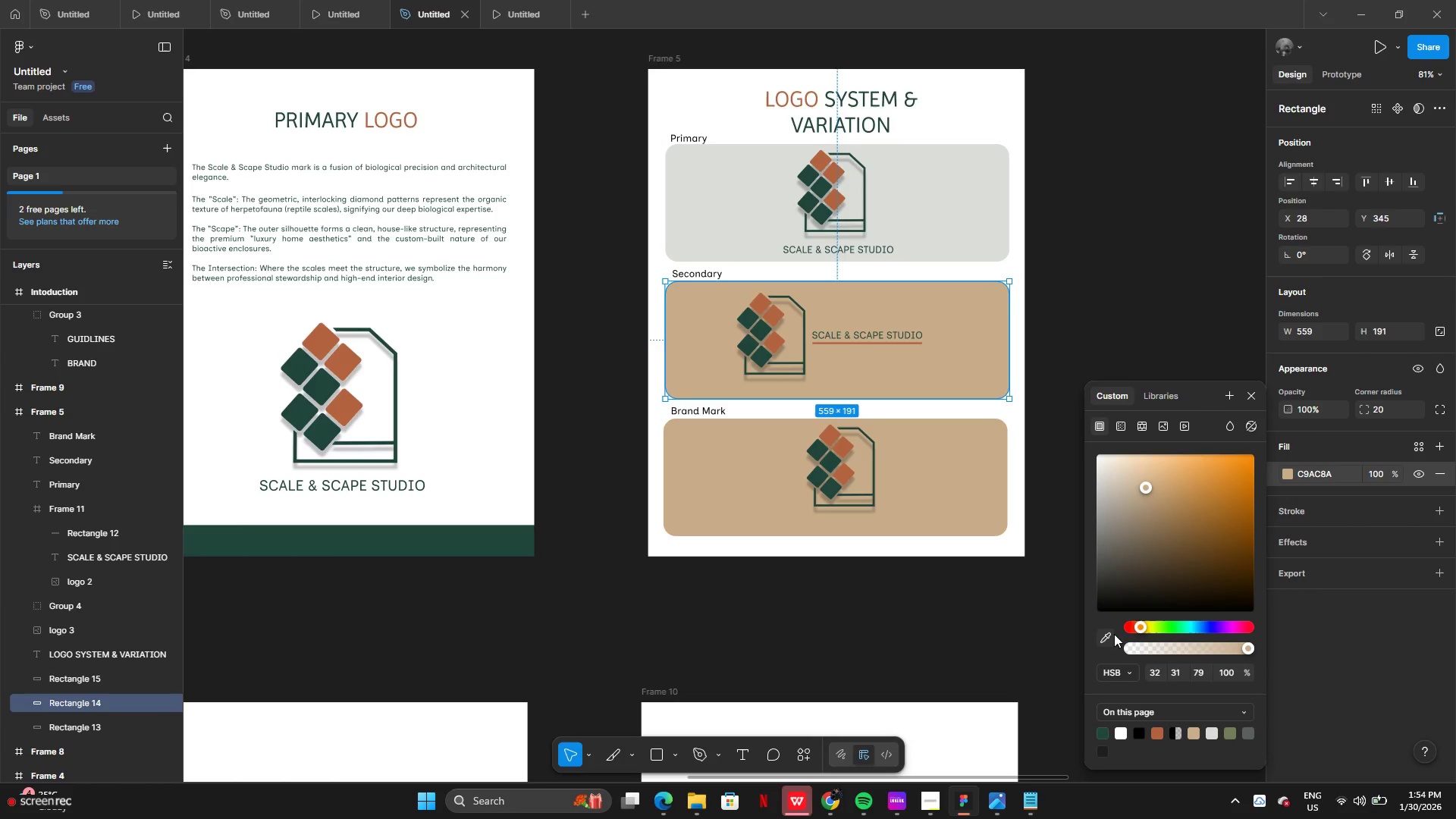 
left_click([1106, 636])
 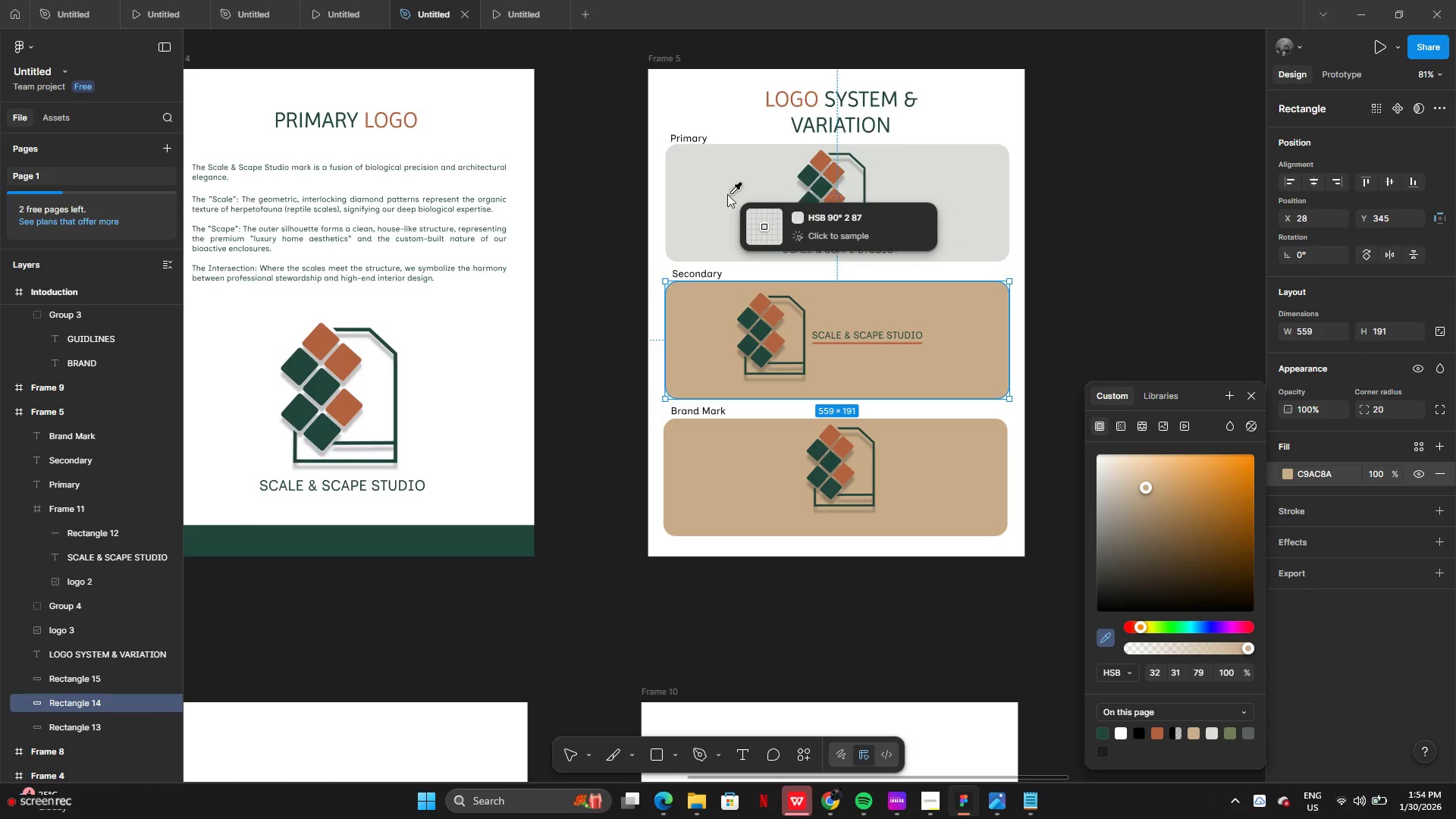 
left_click([727, 194])
 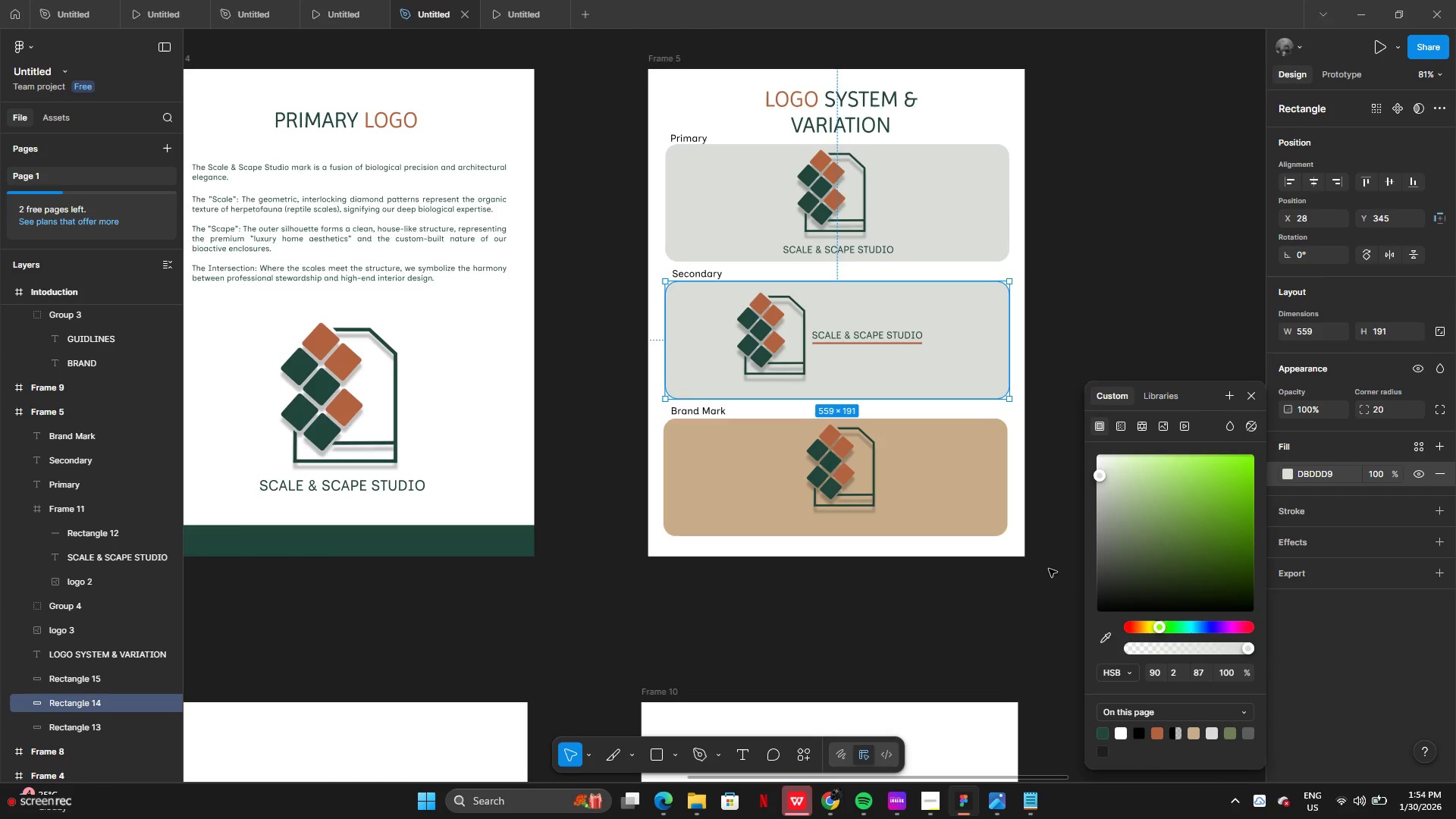 
left_click([955, 482])
 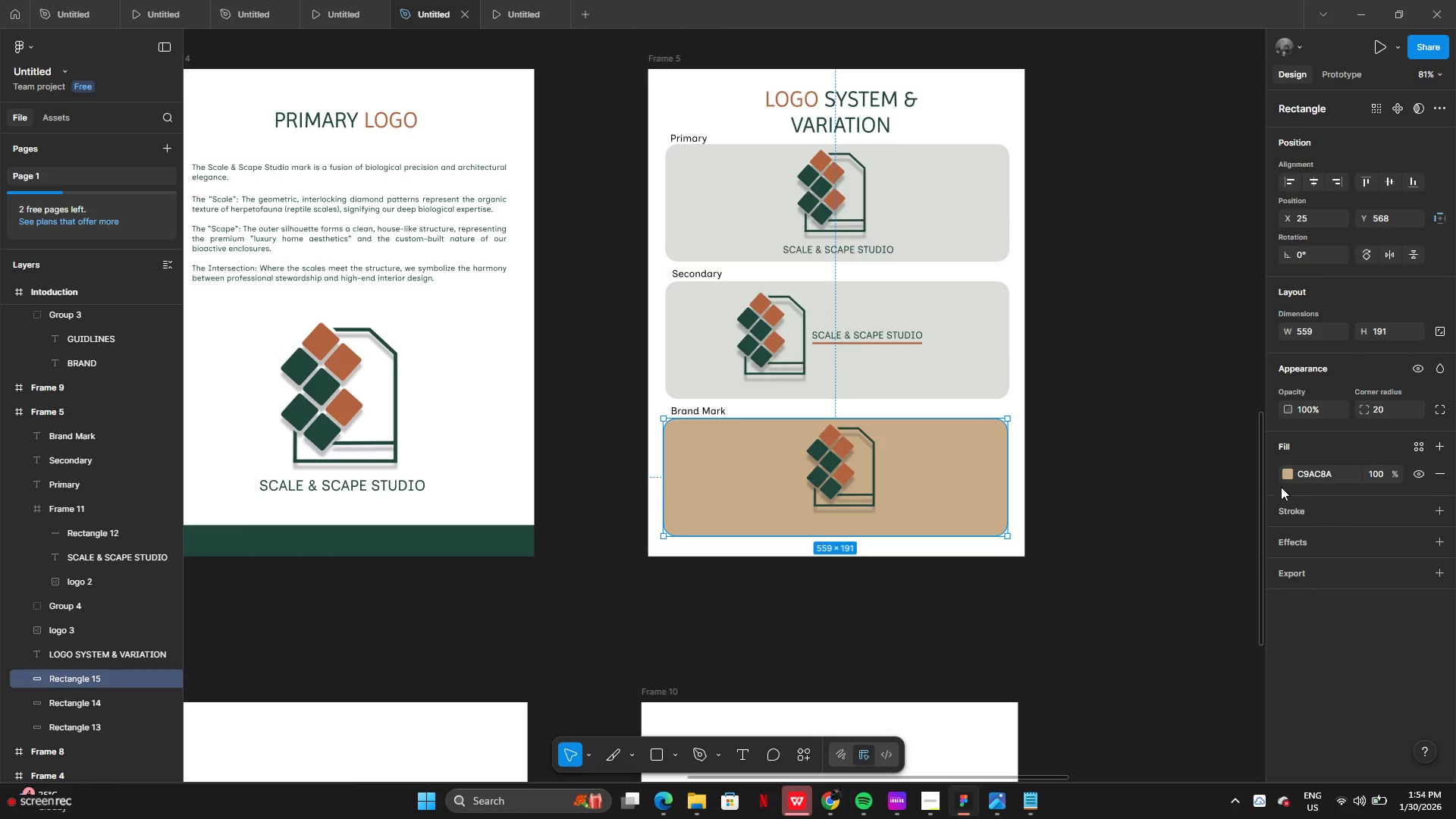 
left_click([1288, 473])
 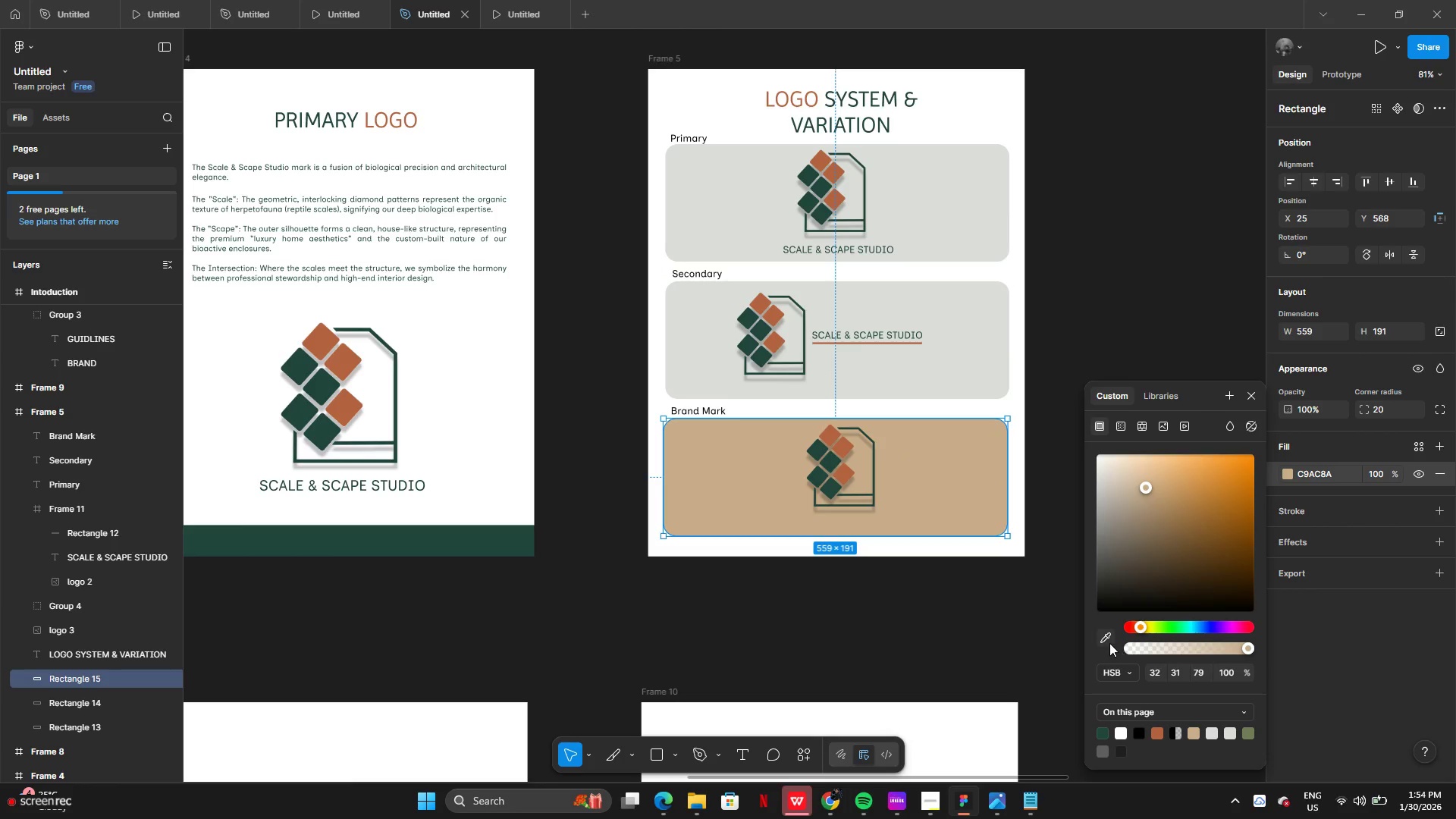 
left_click([1105, 638])
 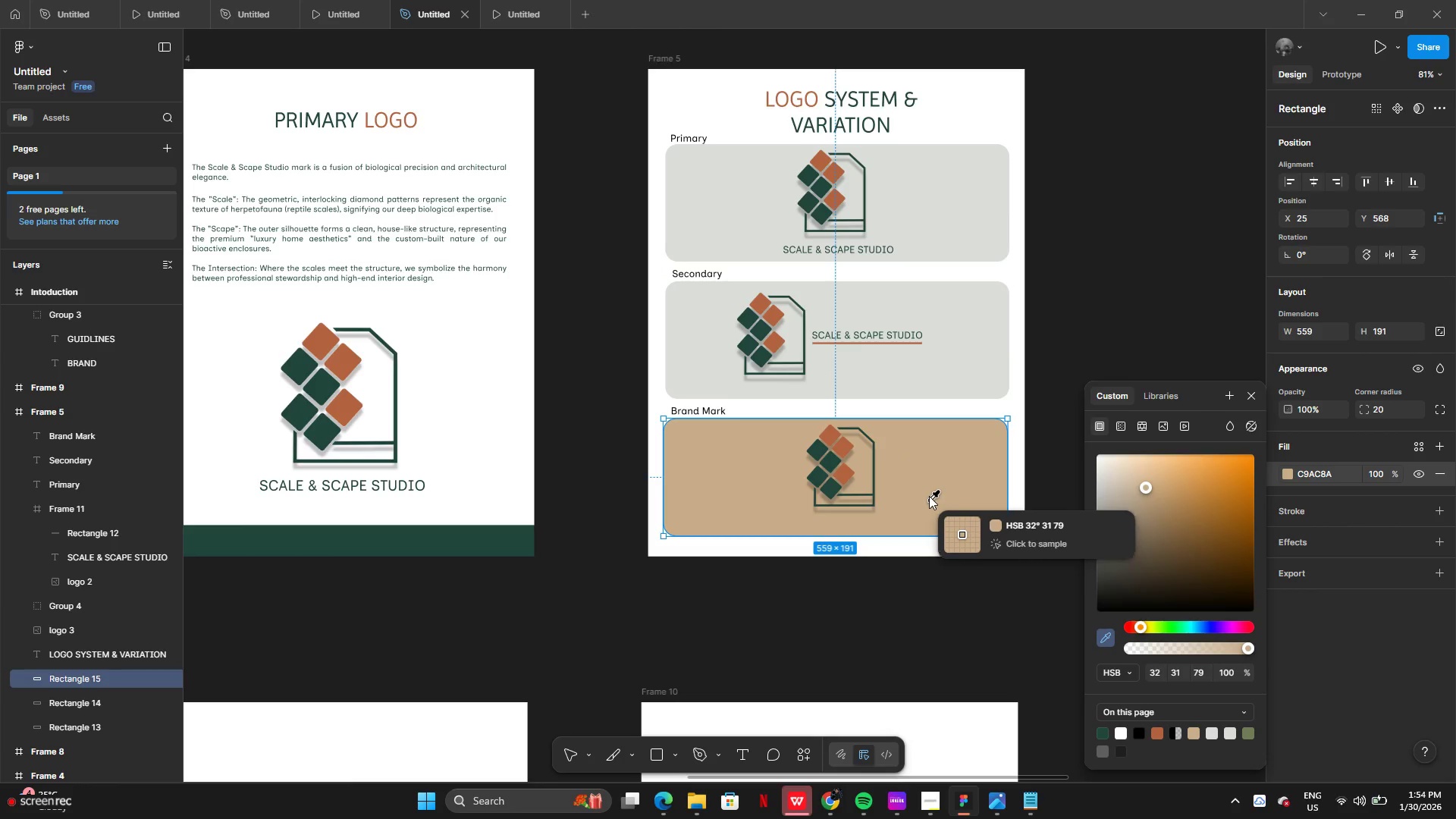 
left_click([929, 490])
 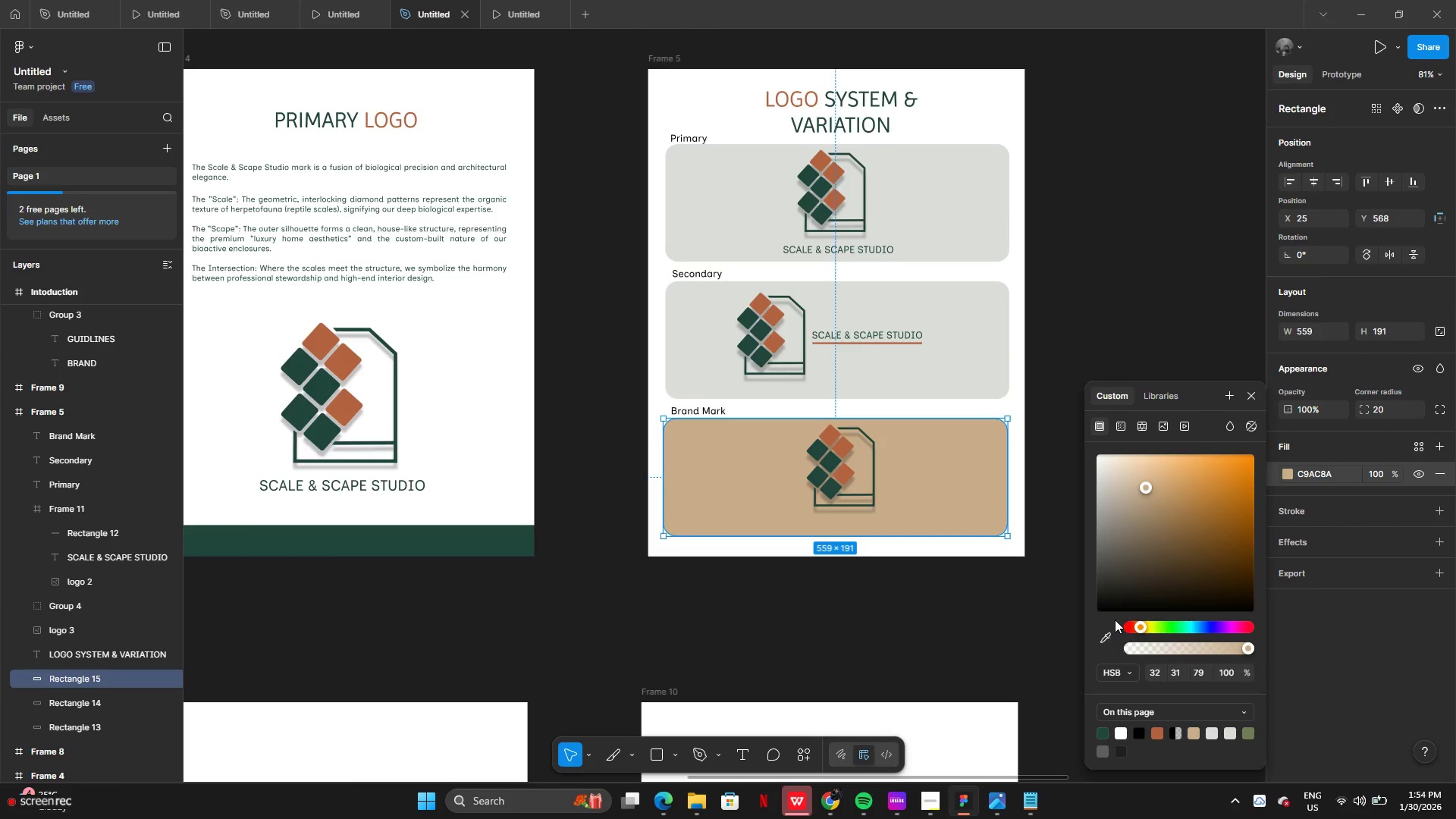 
left_click([1103, 638])
 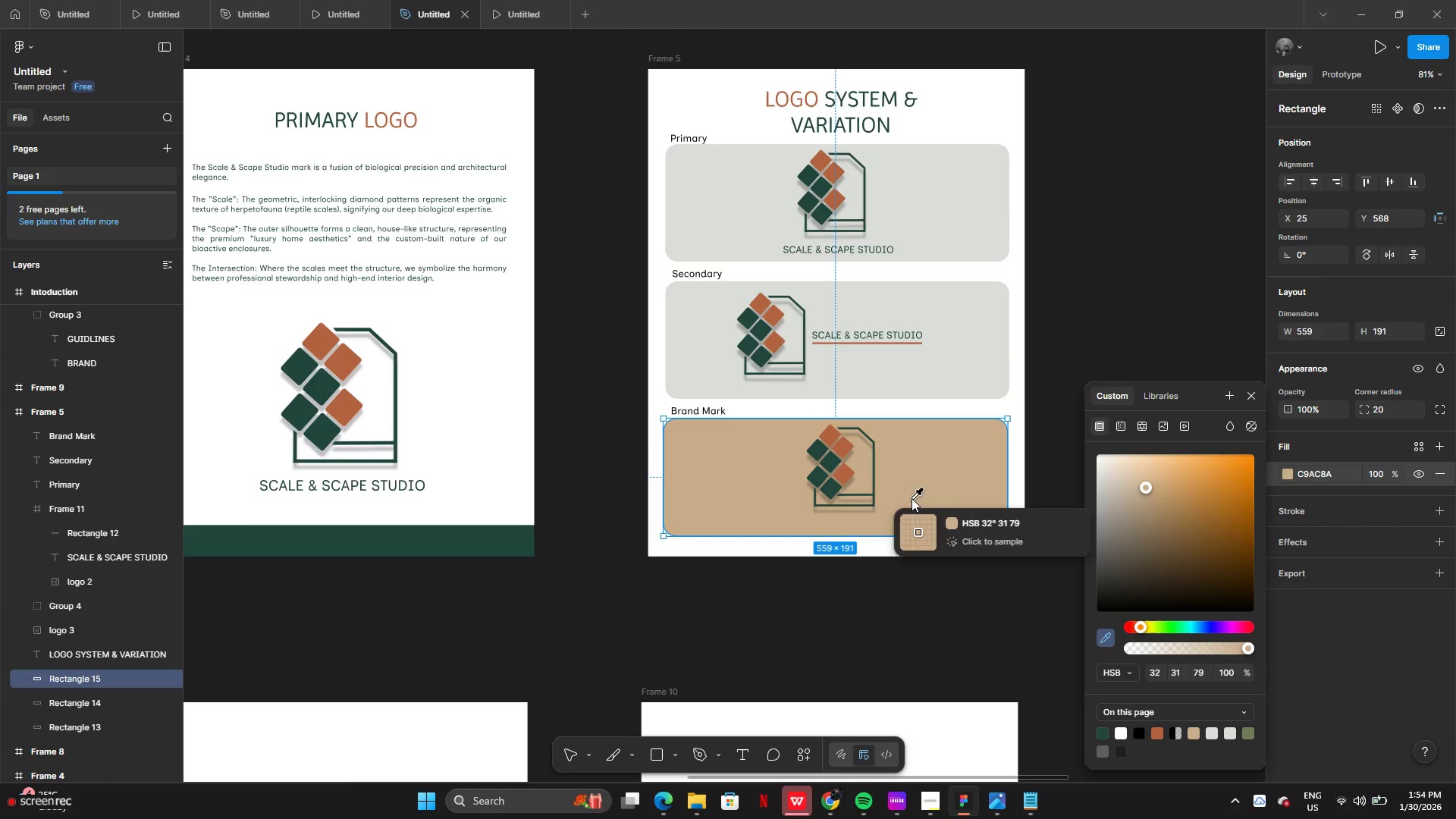 
left_click([912, 498])
 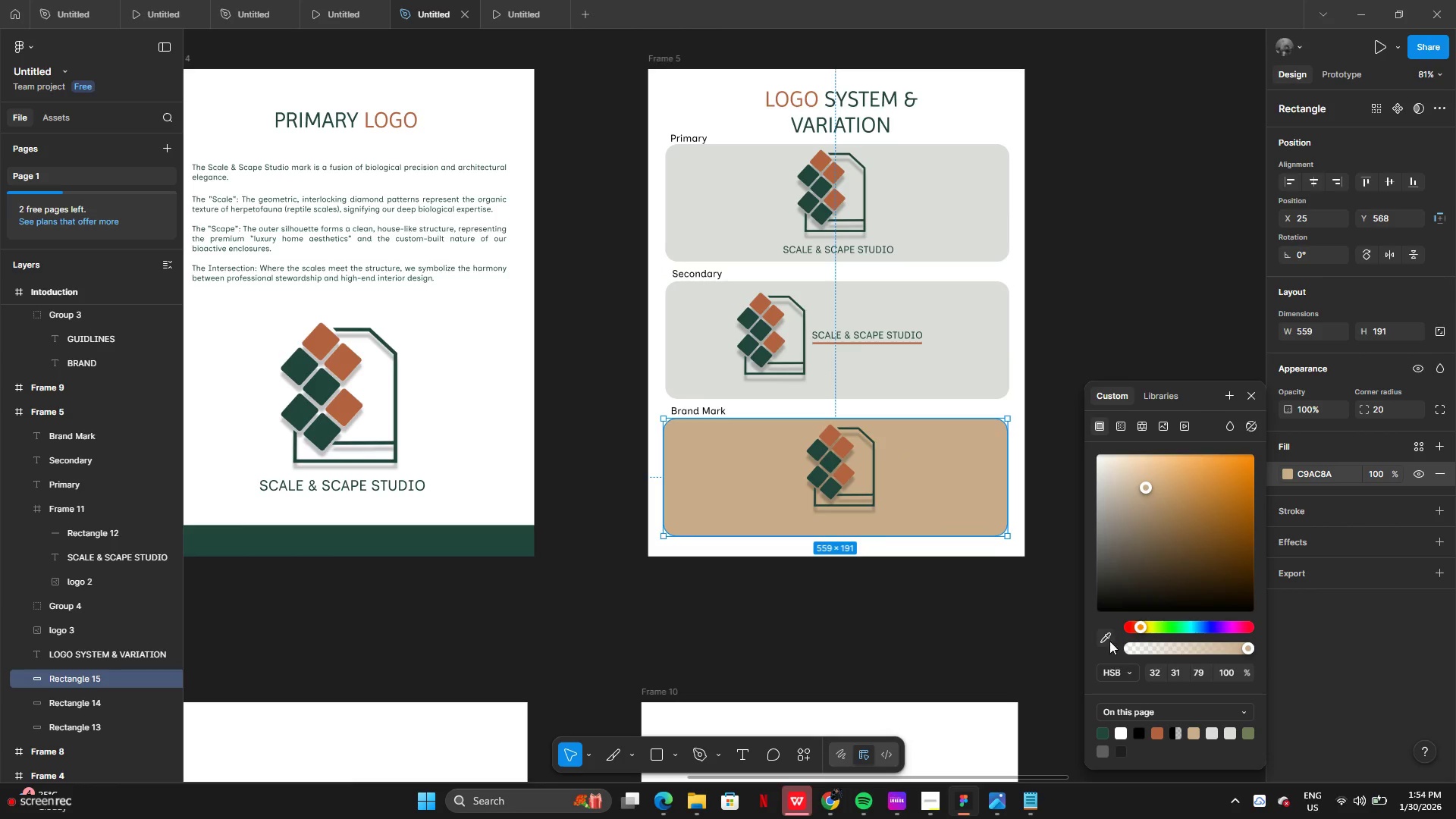 
left_click([1102, 630])
 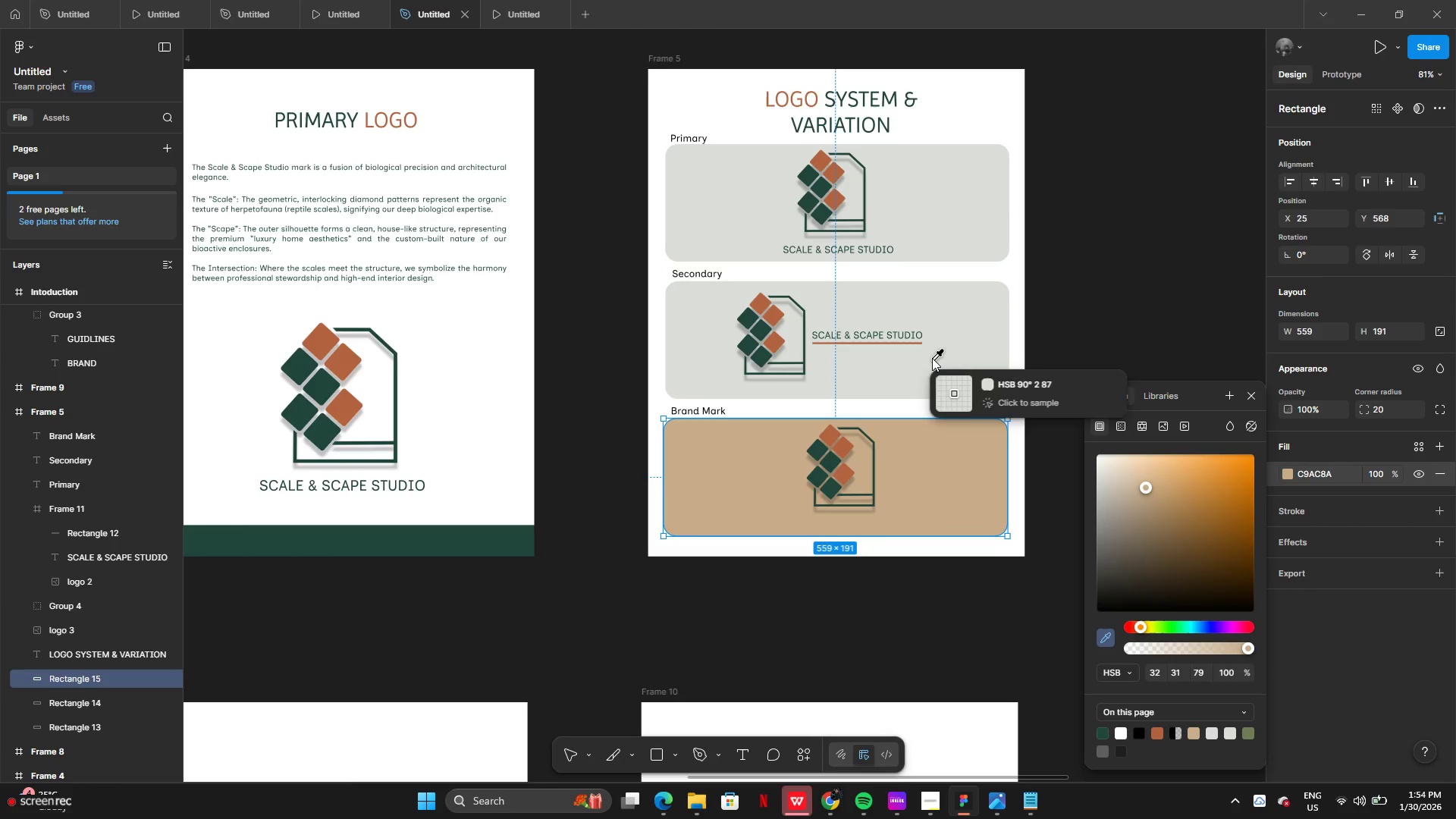 
left_click([931, 354])
 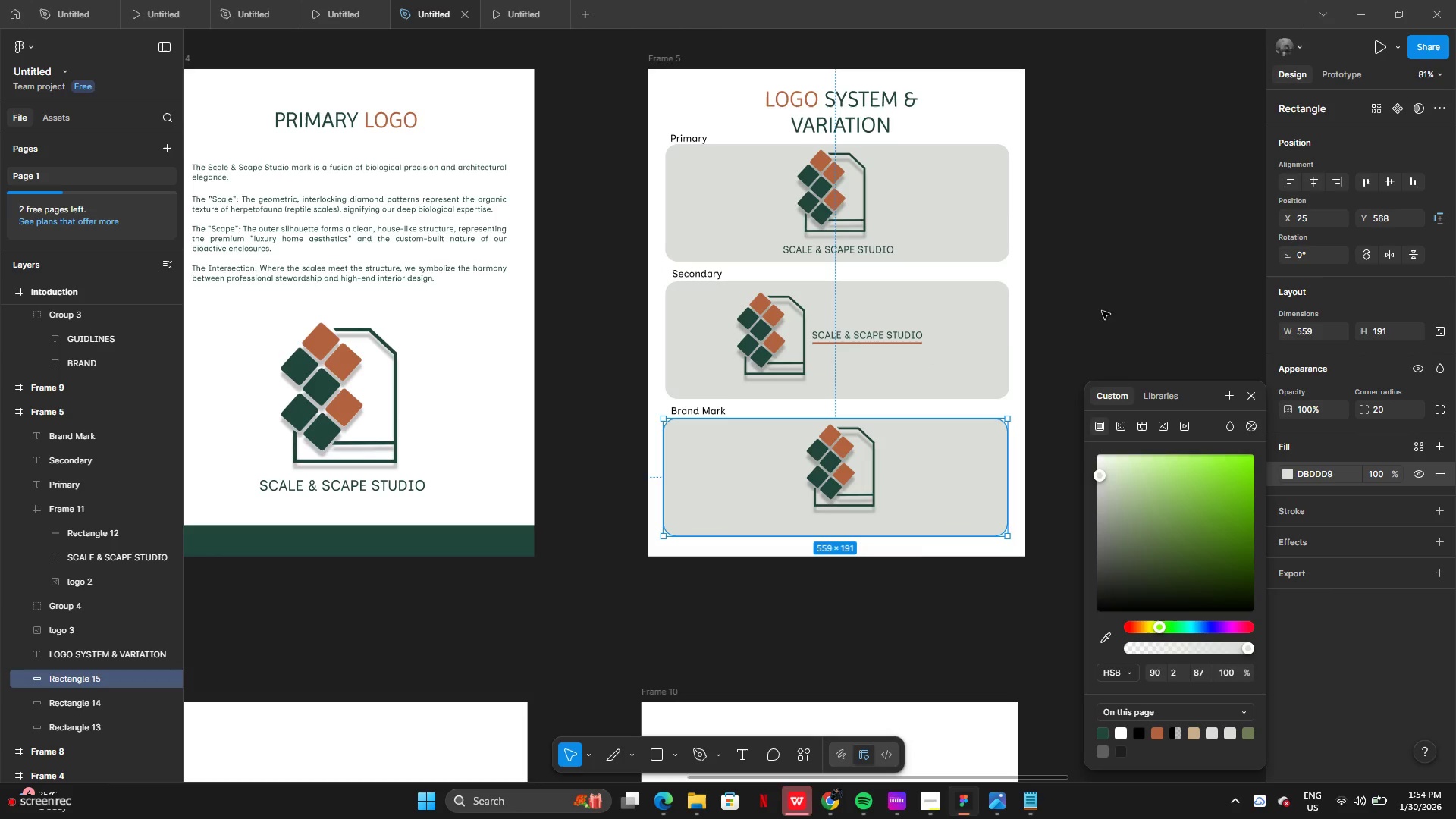 
left_click([1106, 311])
 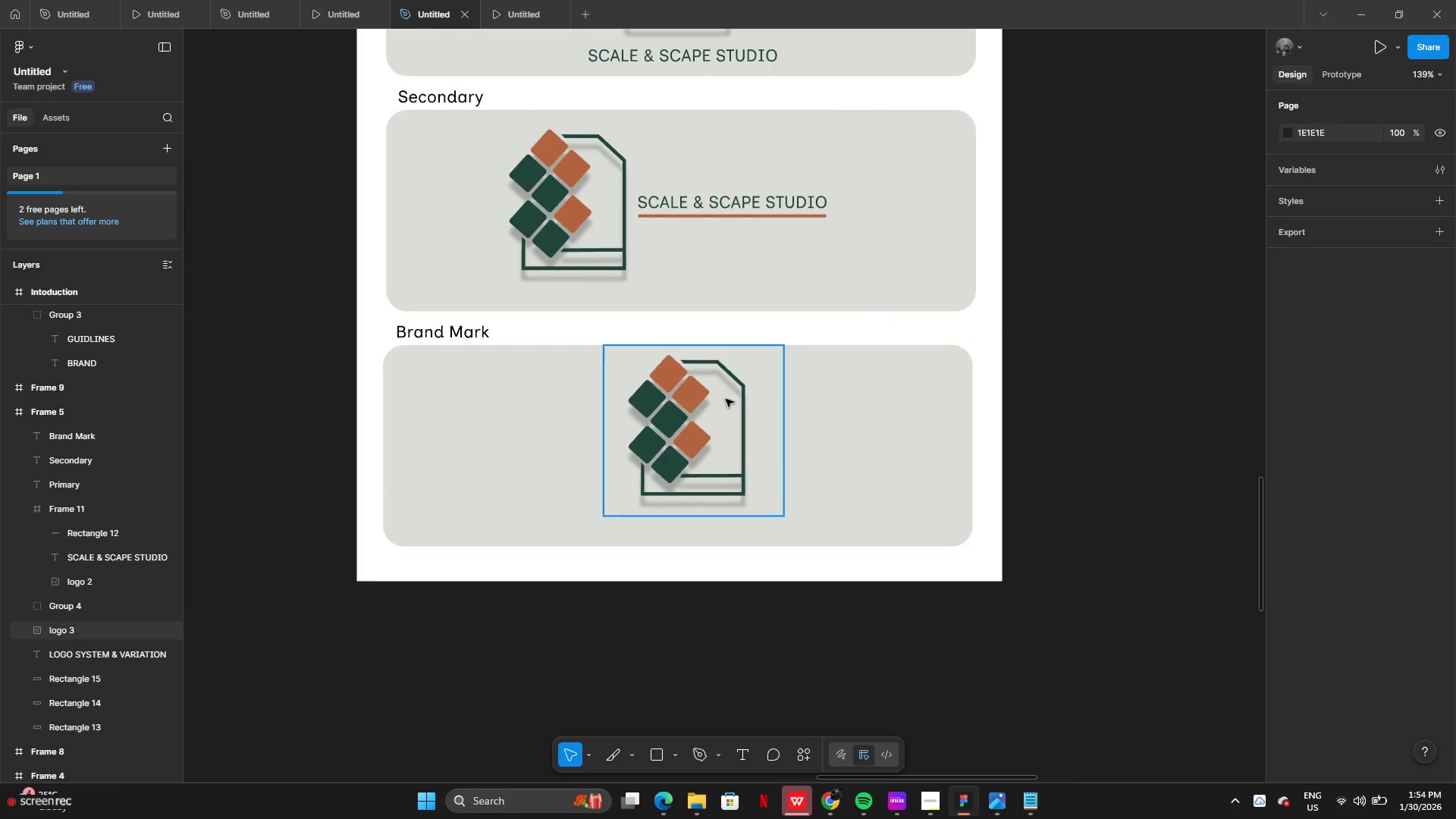 
left_click_drag(start_coordinate=[698, 447], to_coordinate=[686, 453])
 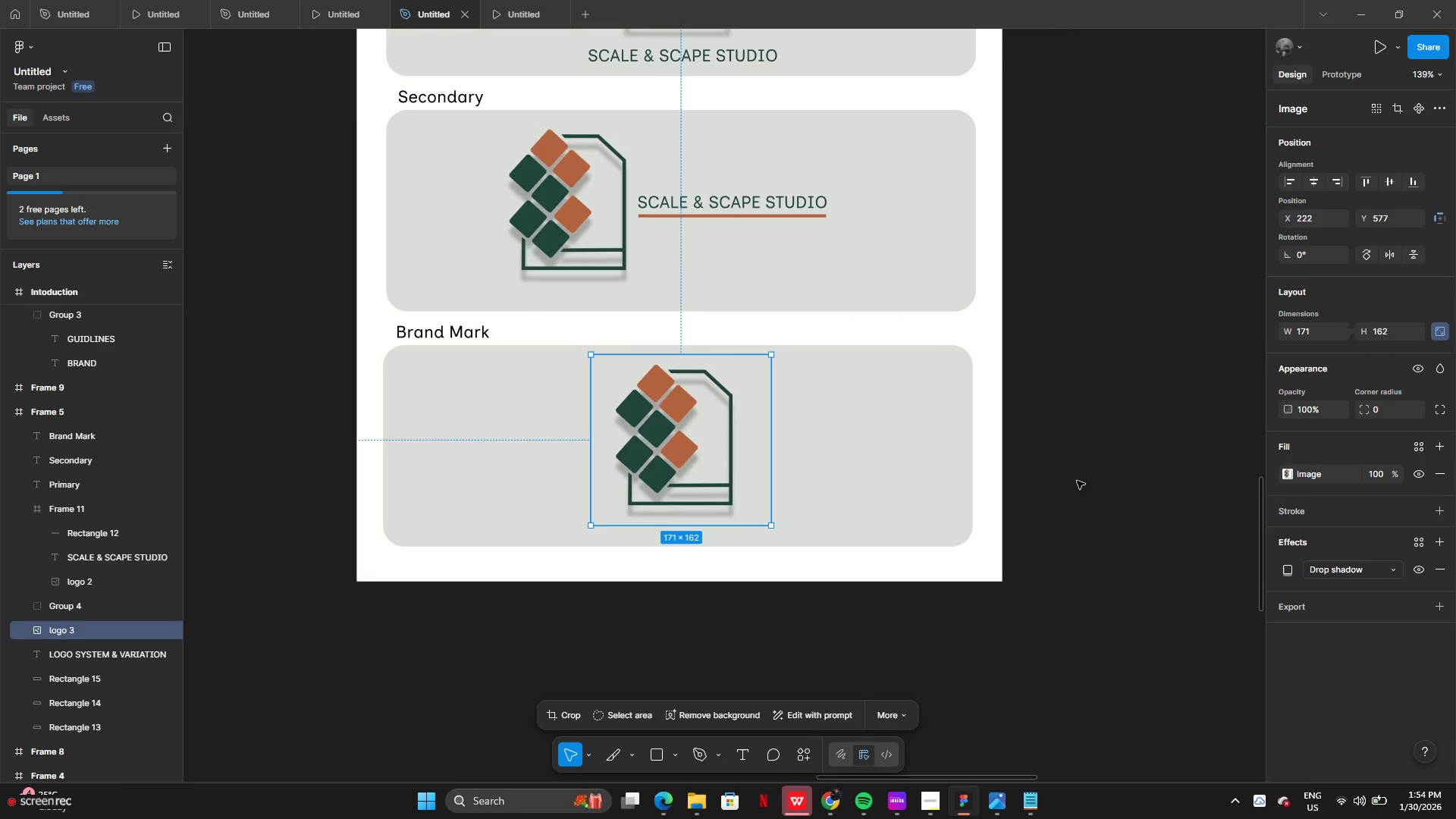 
left_click([1077, 481])
 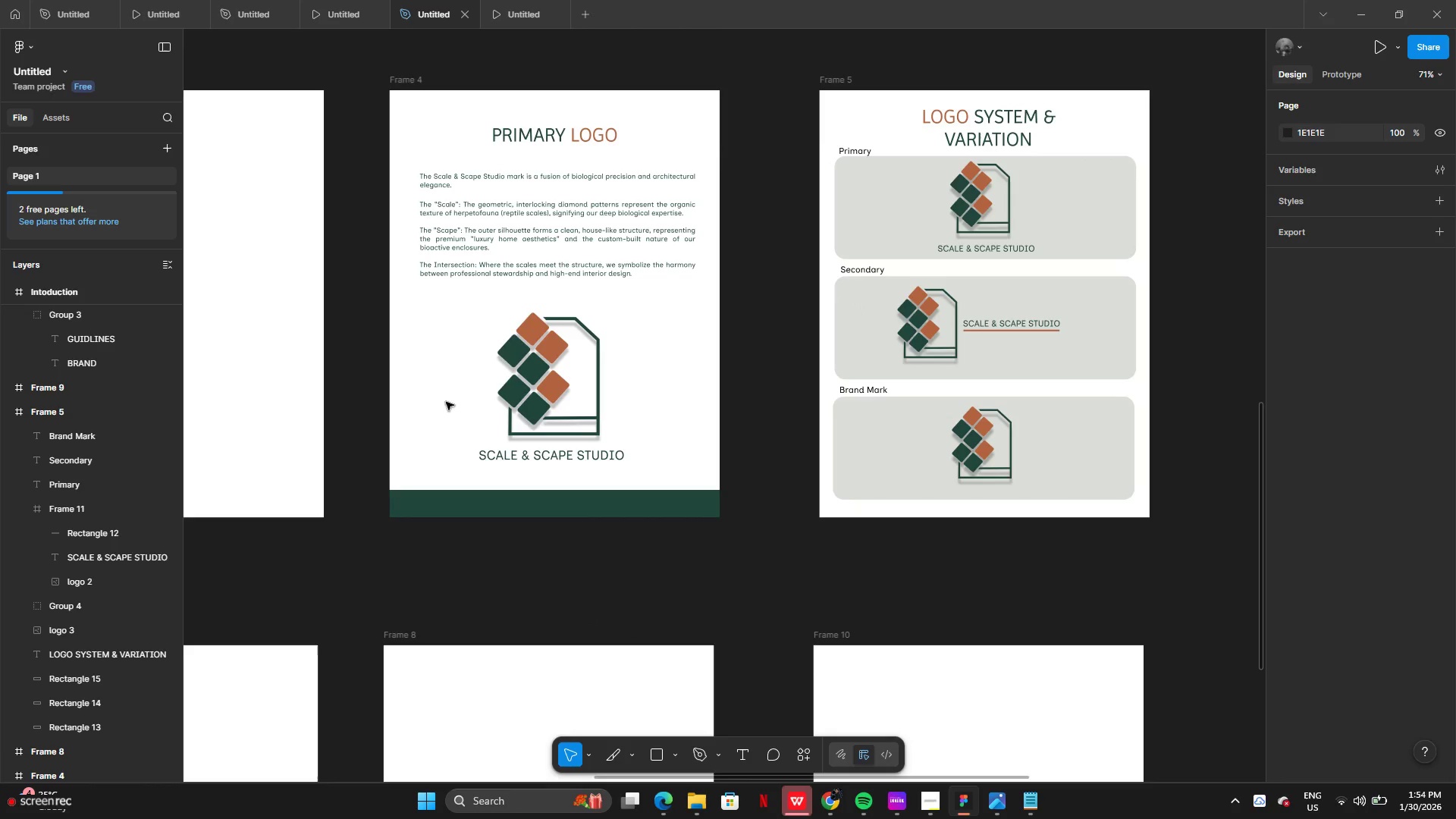 
left_click_drag(start_coordinate=[571, 470], to_coordinate=[554, 407])
 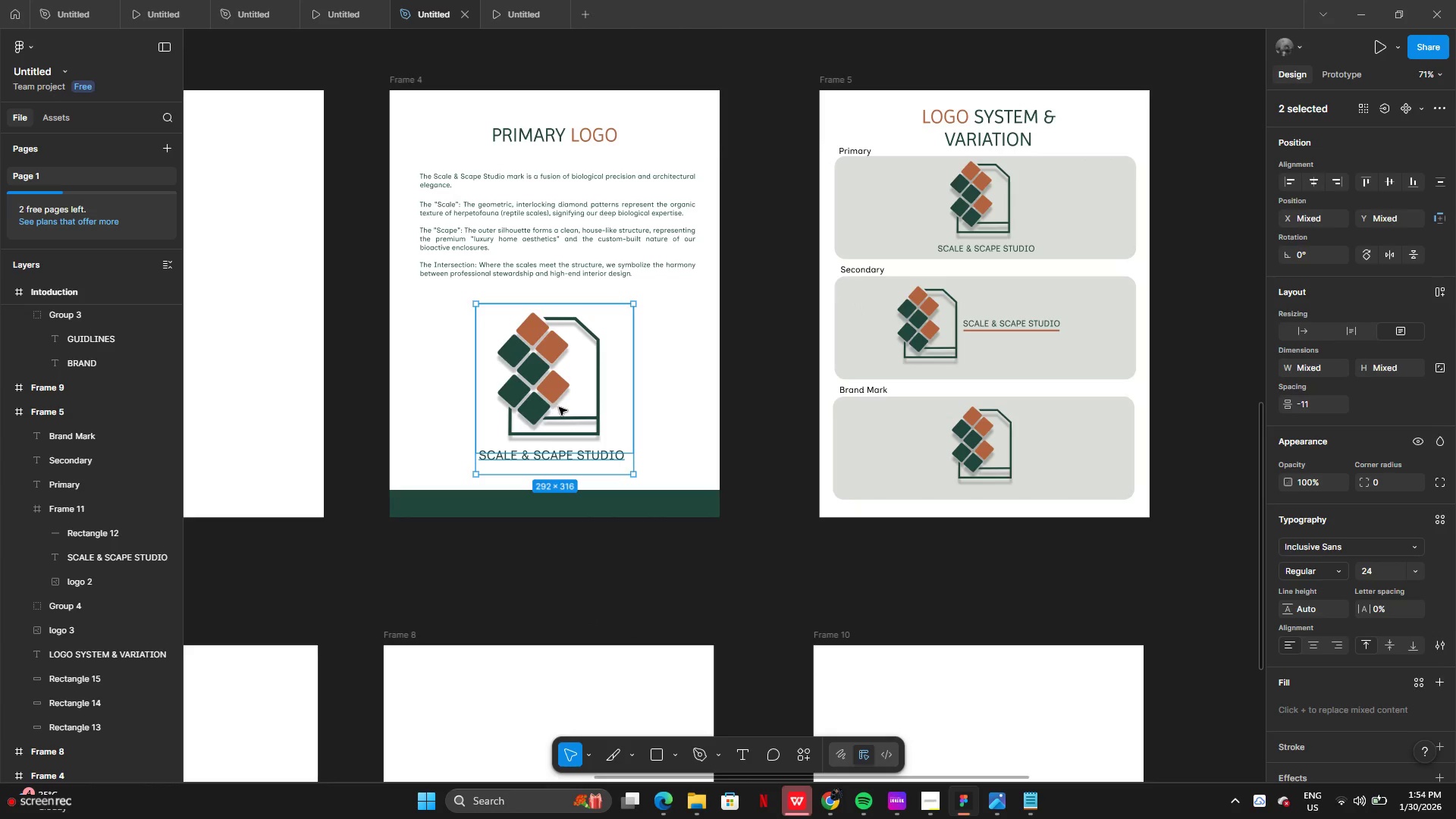 
left_click_drag(start_coordinate=[559, 407], to_coordinate=[557, 403])
 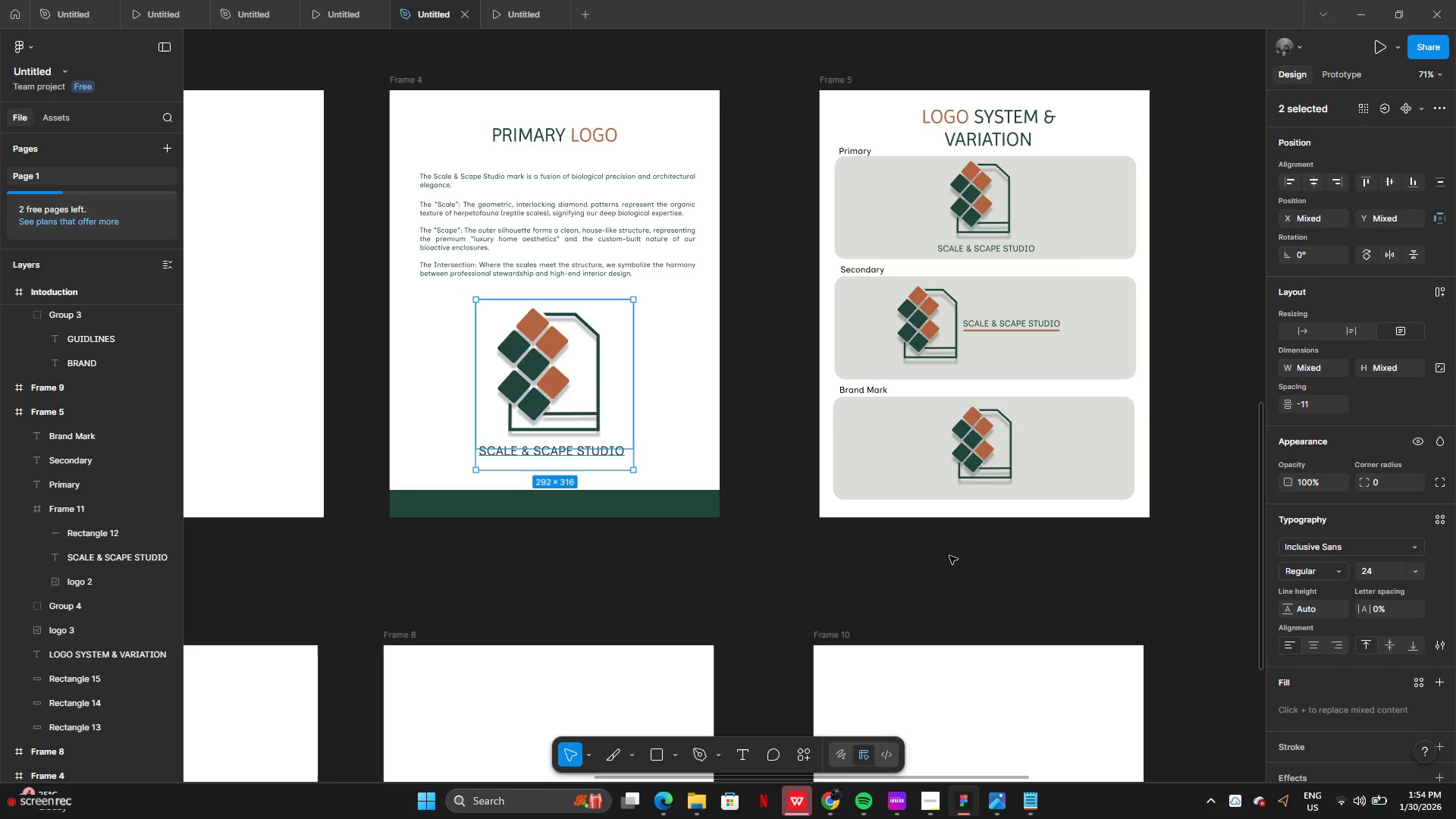 
left_click([956, 560])
 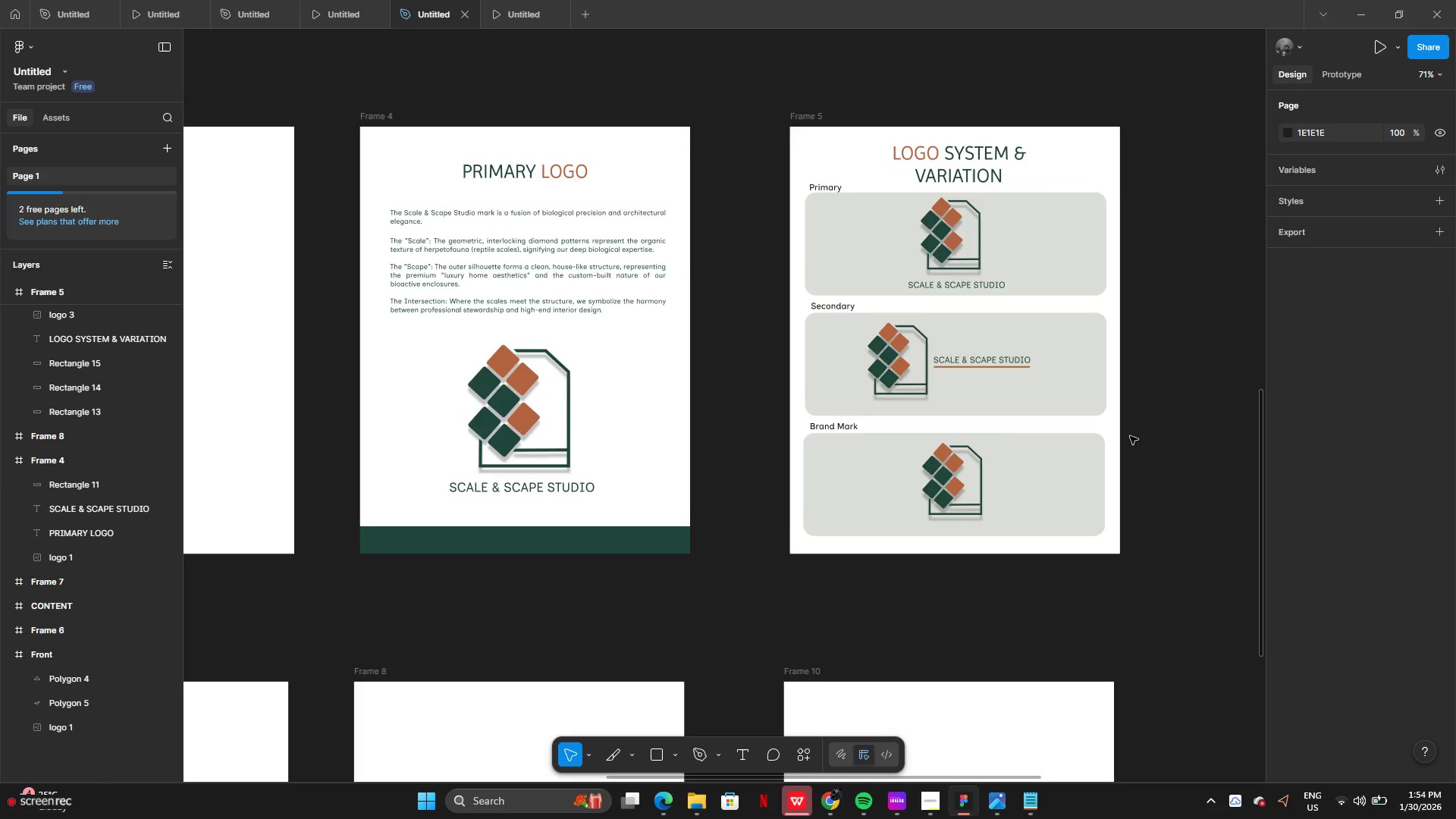 
left_click([1146, 426])